 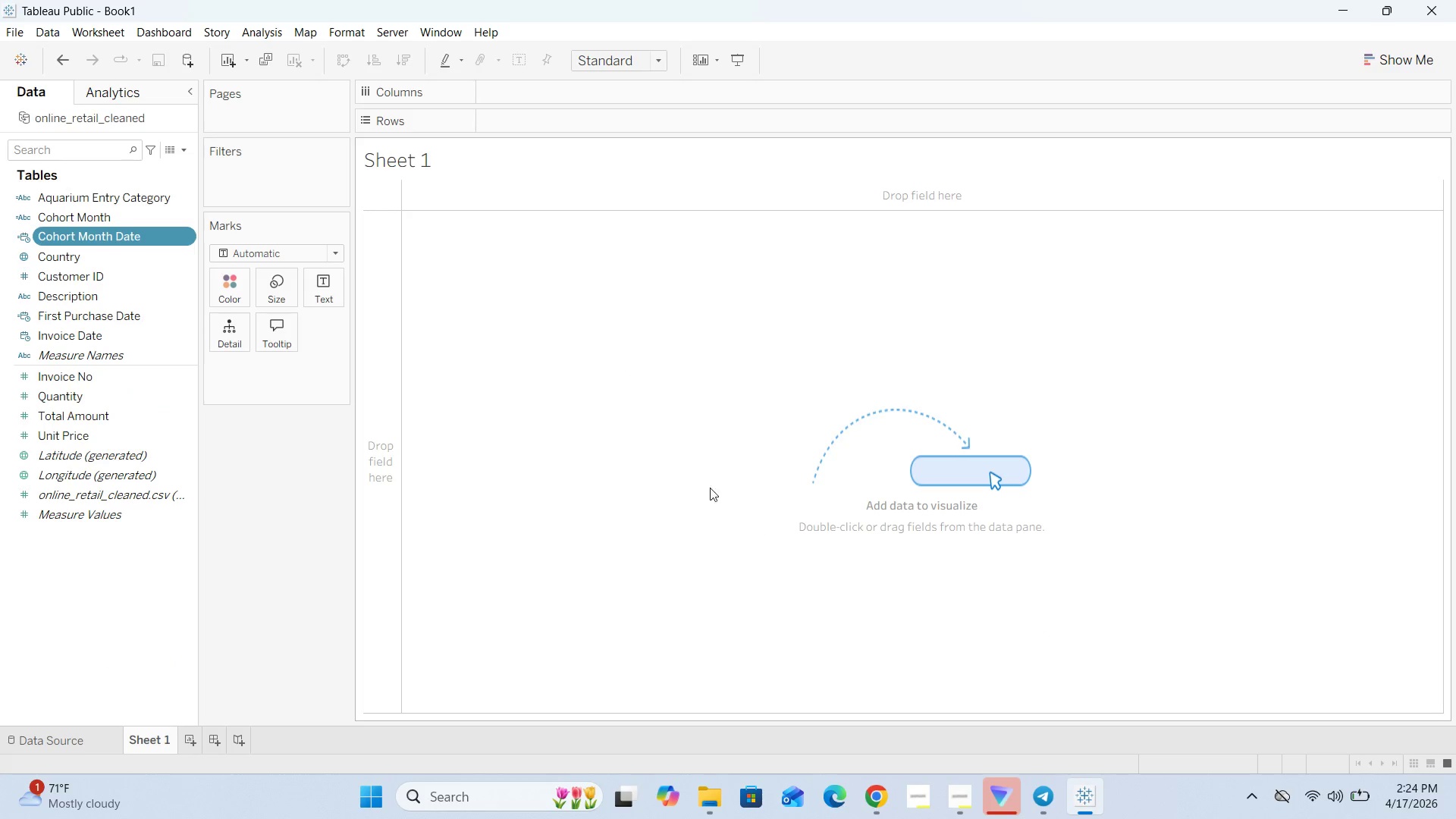 
left_click([187, 149])
 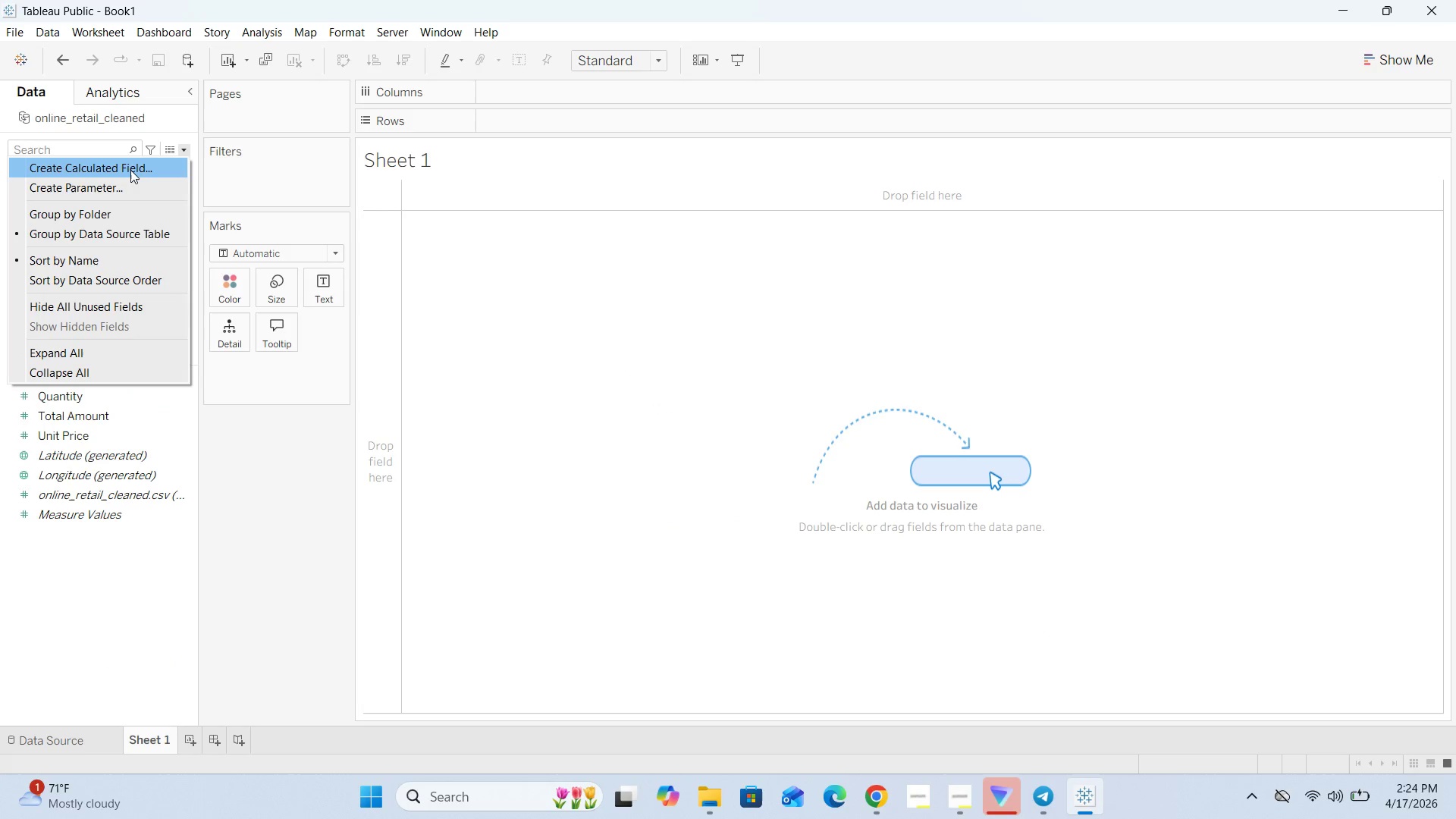 
left_click([130, 170])
 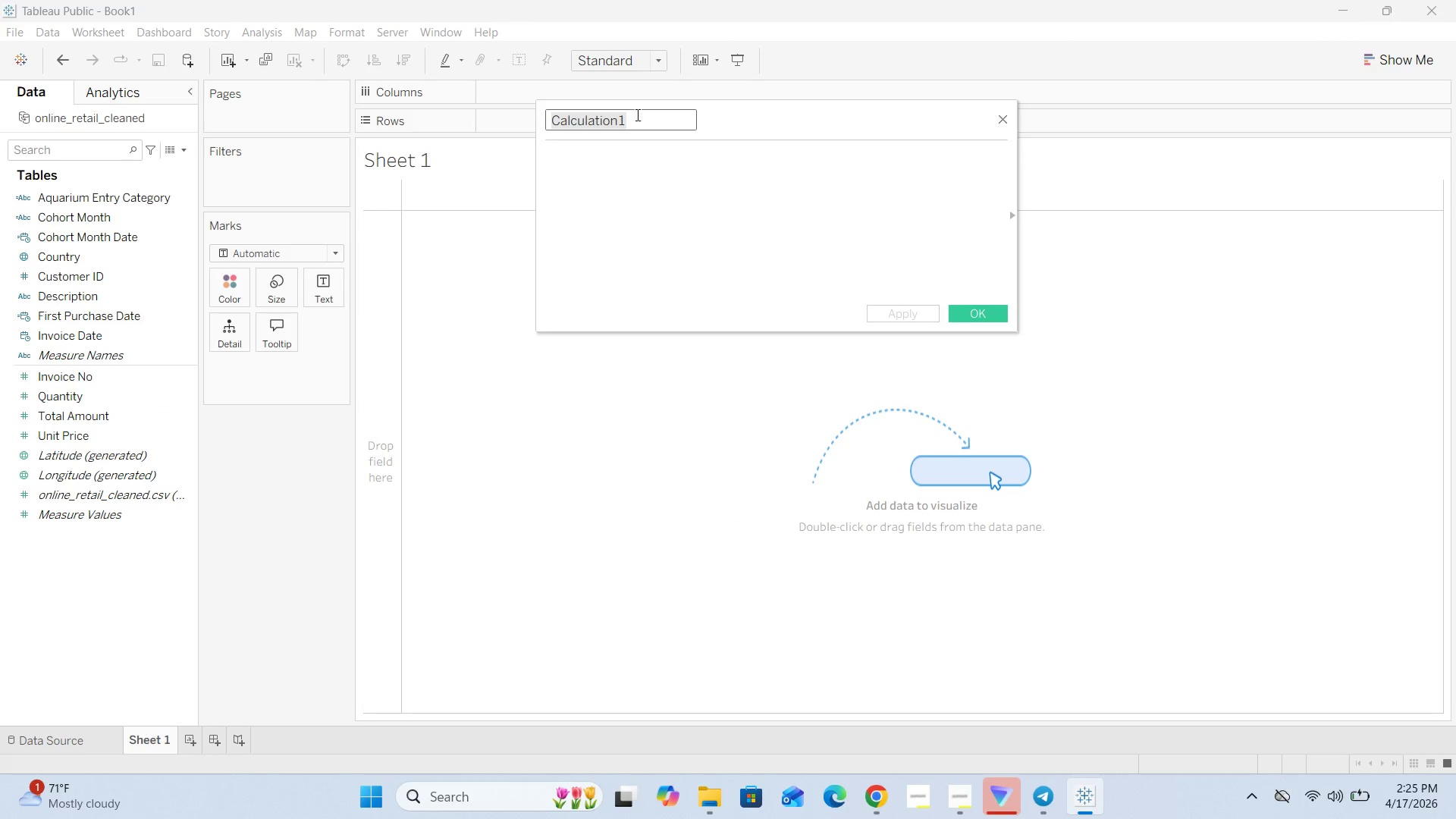 
left_click([636, 115])
 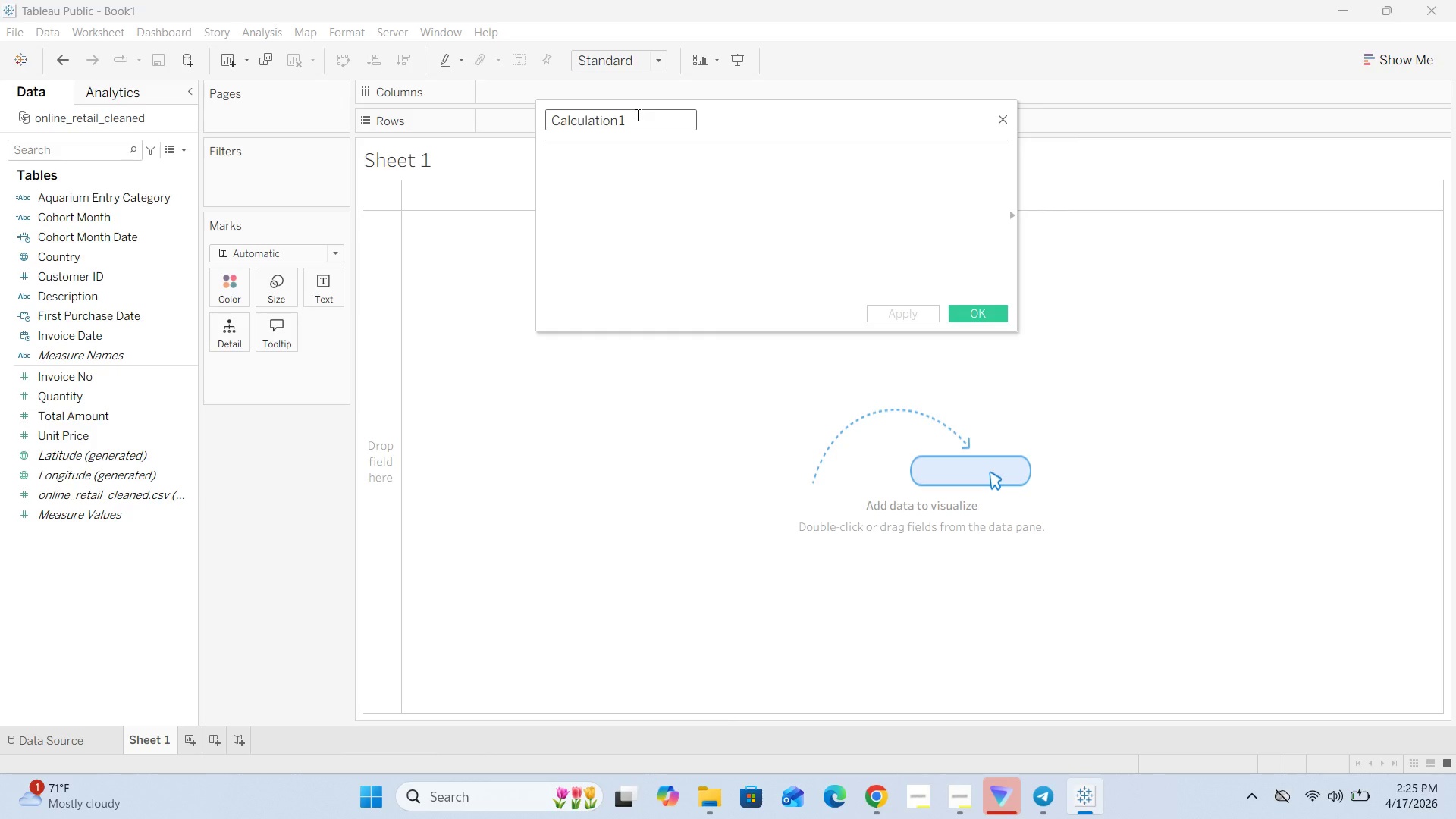 
hold_key(key=Backspace, duration=0.89)
 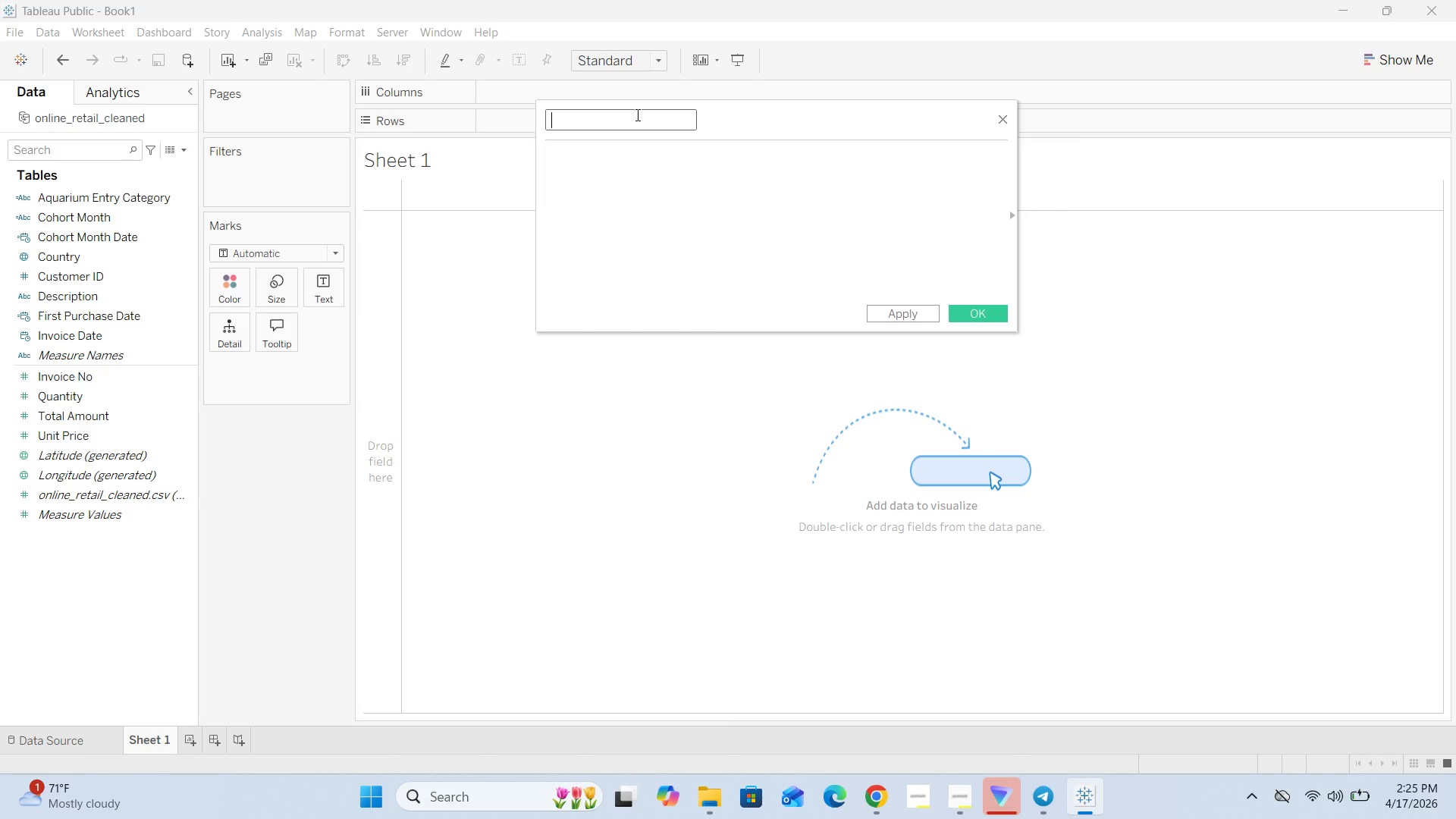 
type(Months Since Fisrt)
key(Backspace)
key(Backspace)
key(Backspace)
type(rst Purchase)
 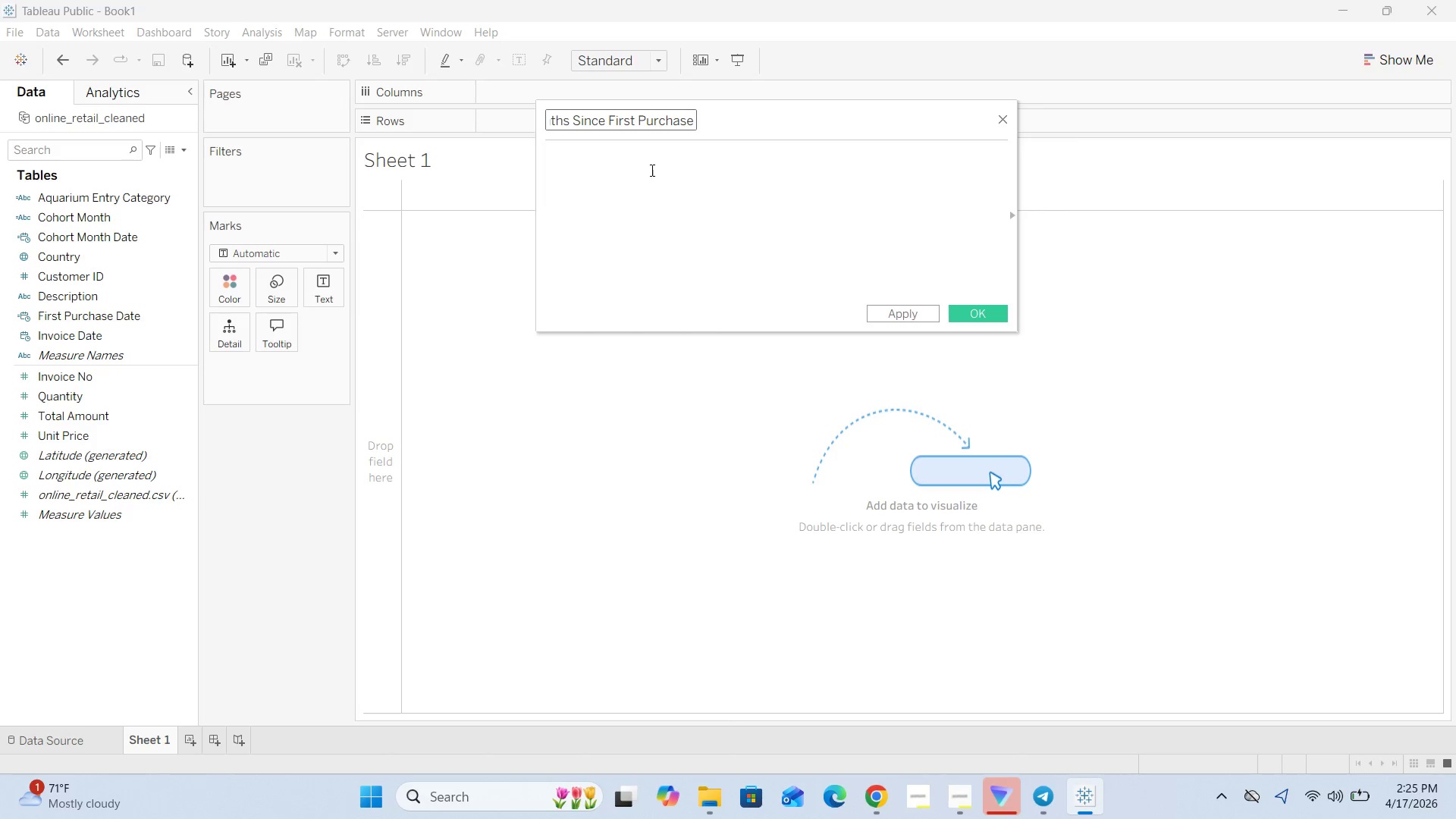 
left_click([651, 171])
 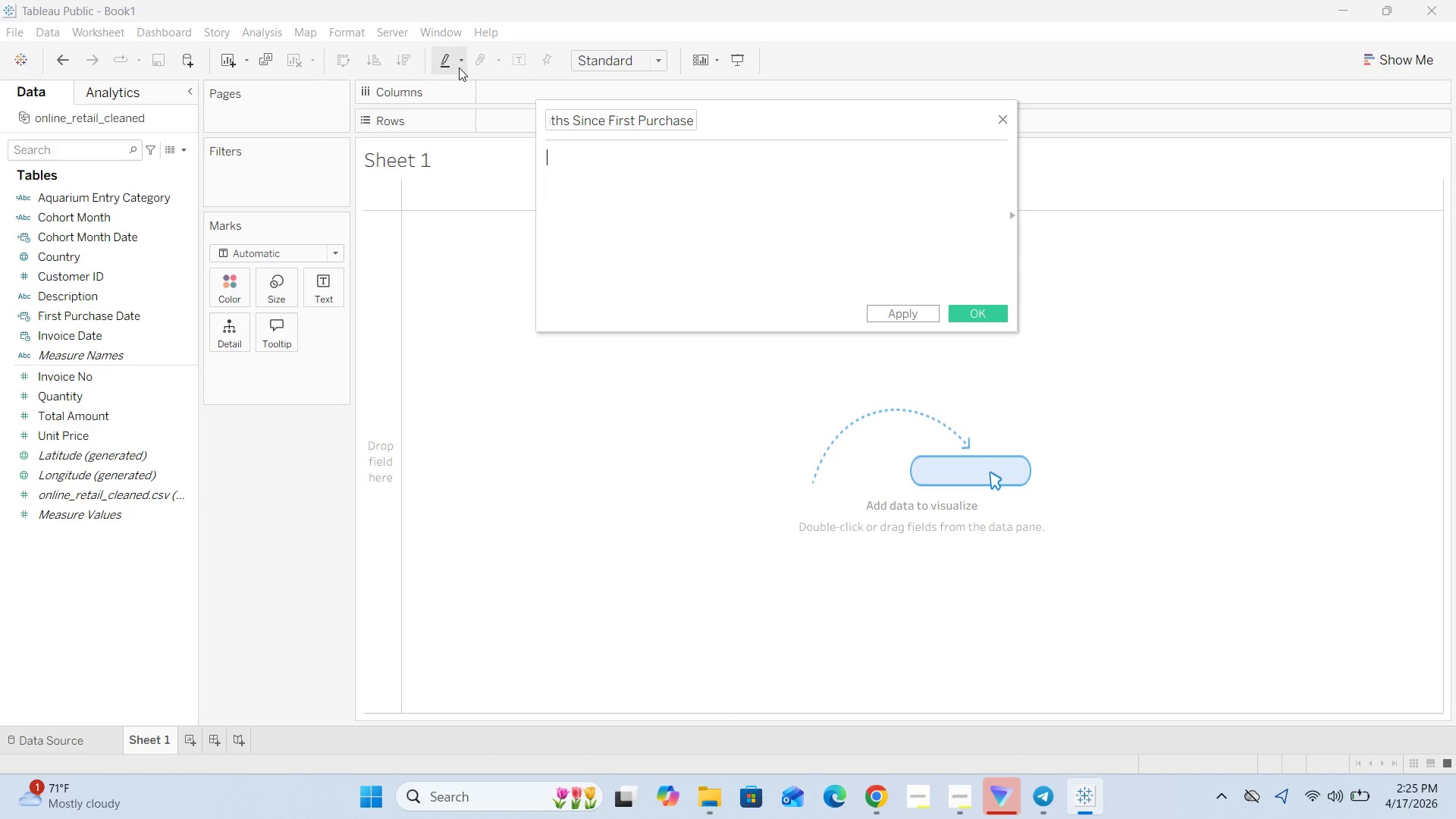 
left_click([623, 124])
 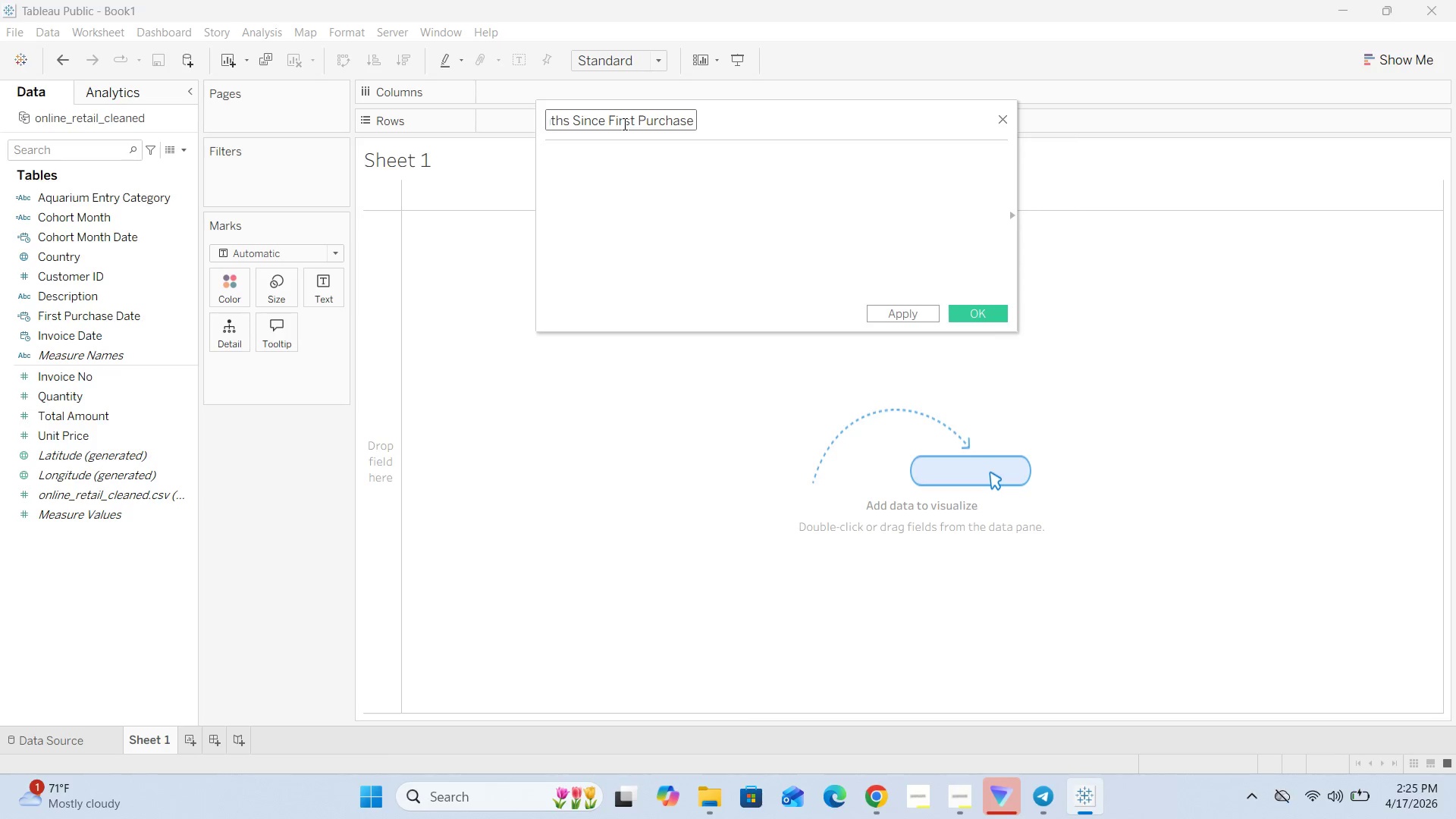 
hold_key(key=ArrowLeft, duration=1.42)
 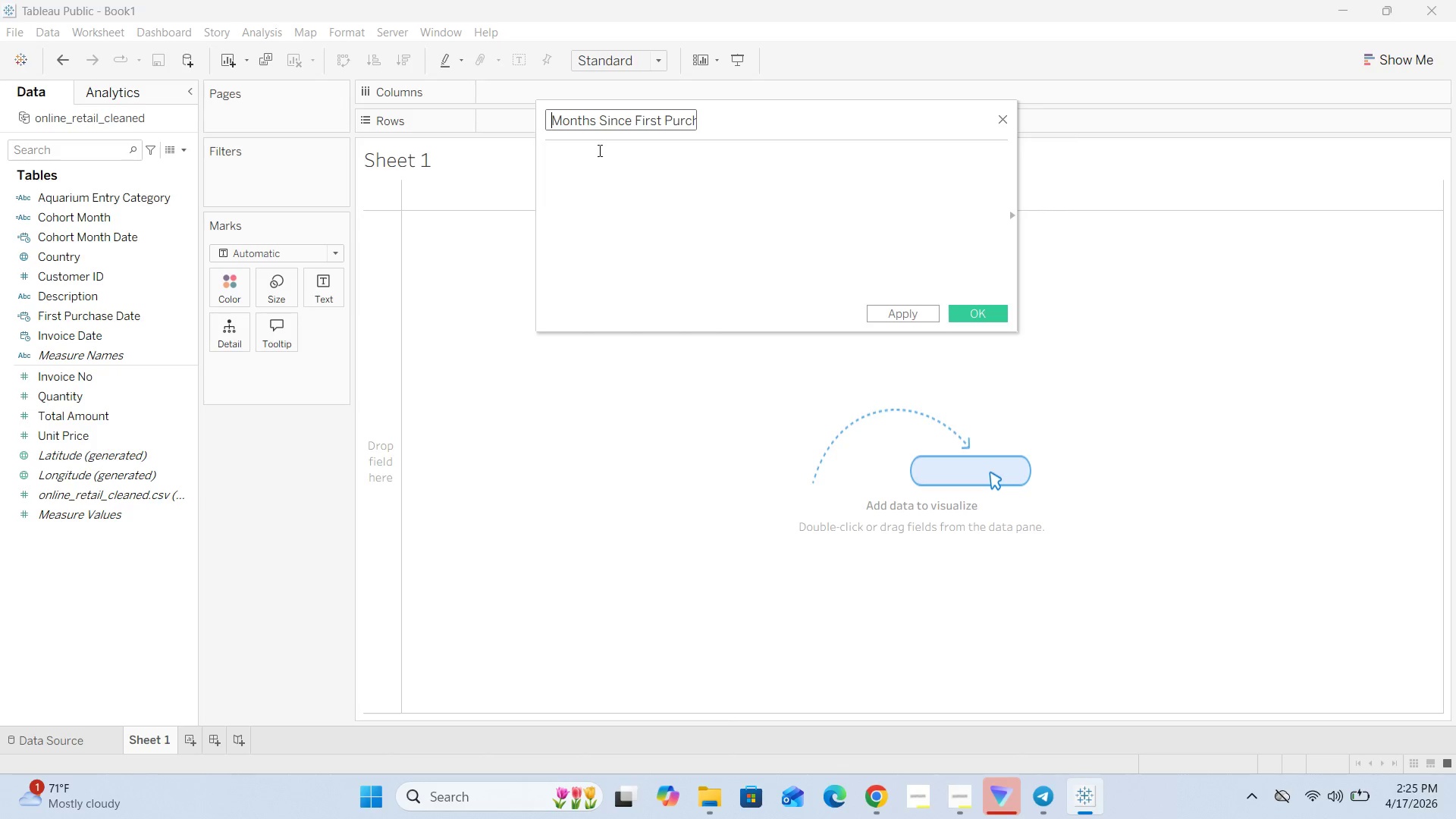 
left_click([593, 158])
 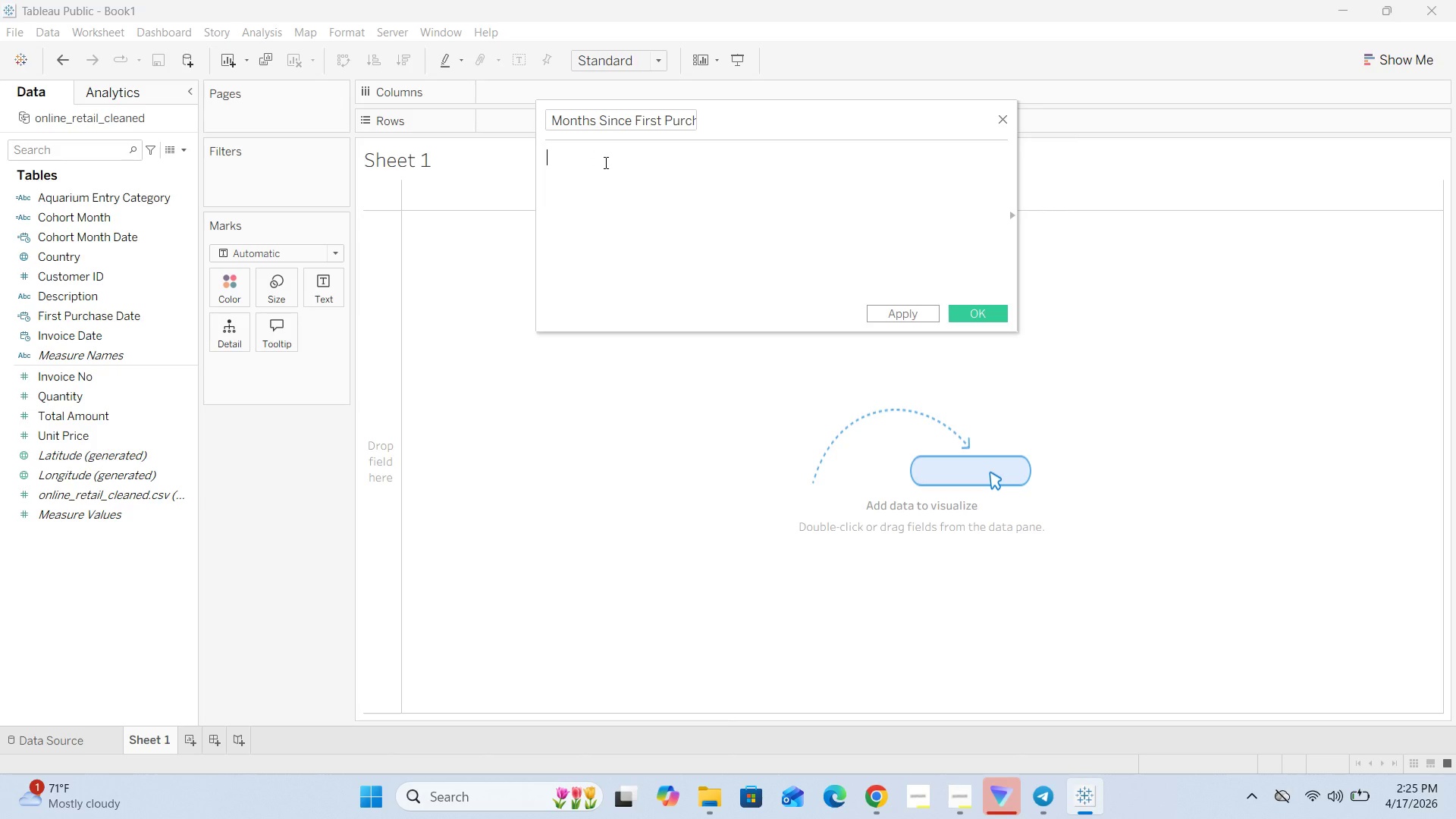 
type(DATEDIFF())
 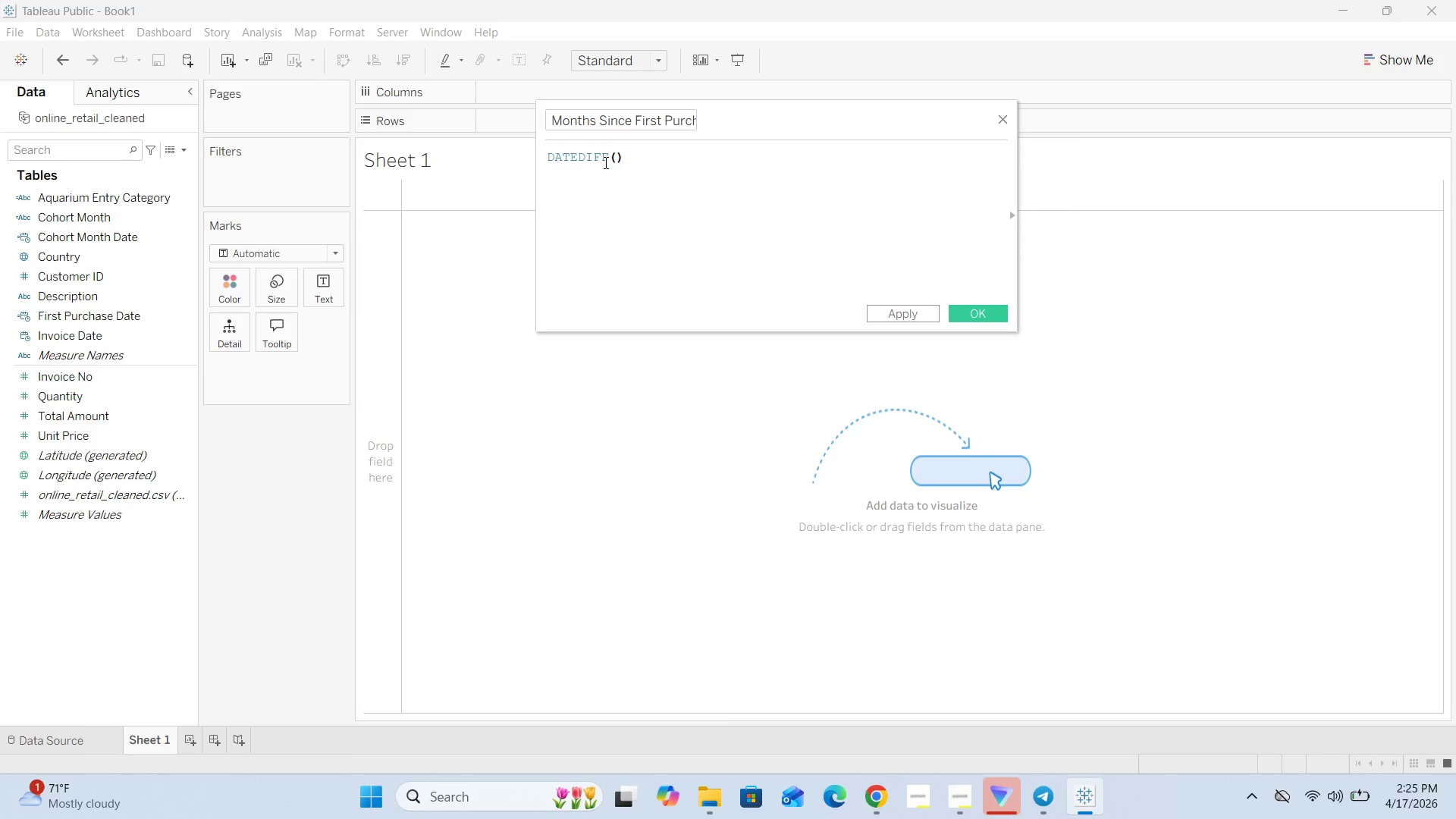 
key(ArrowLeft)
 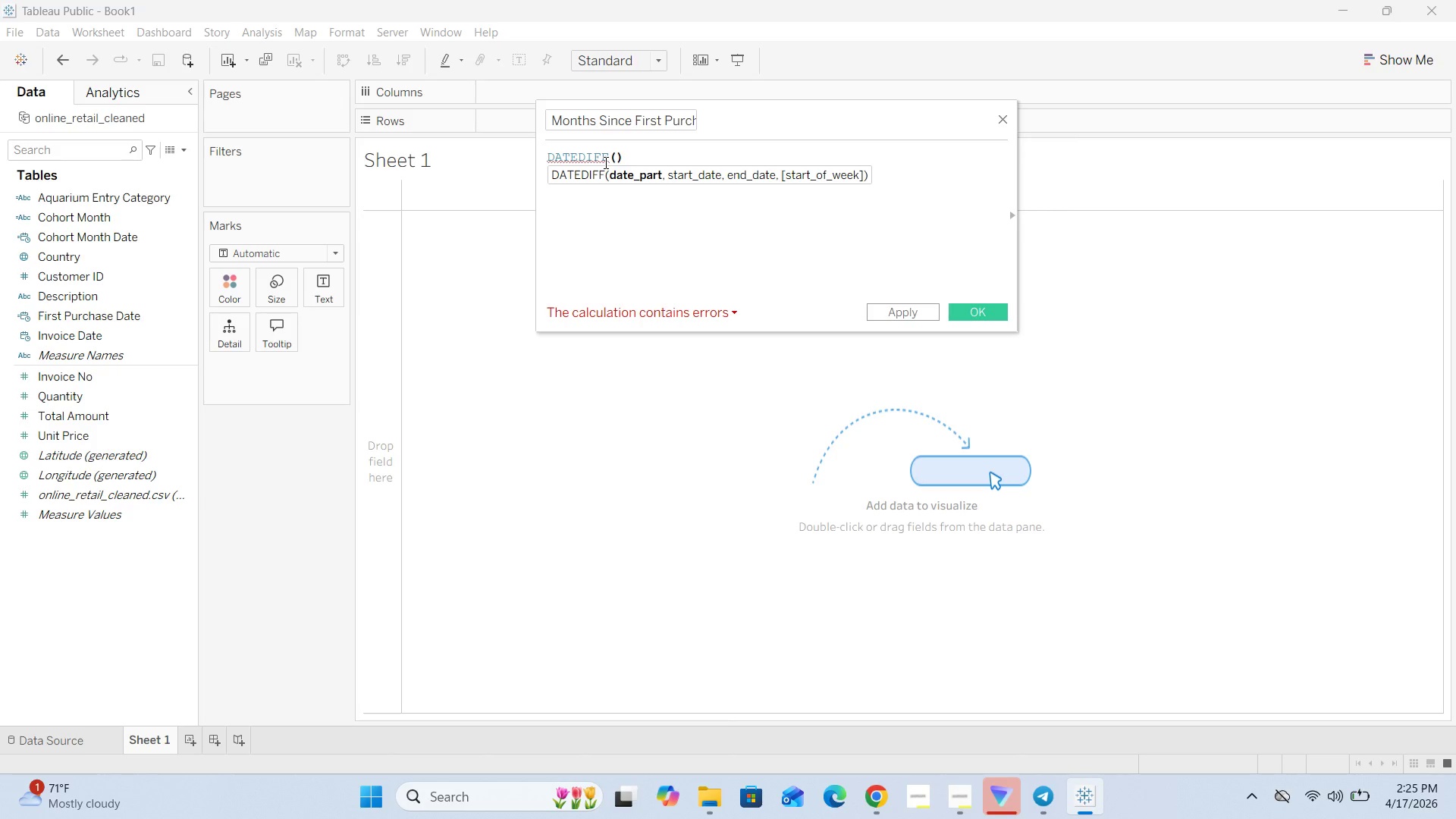 
key(Quote)
 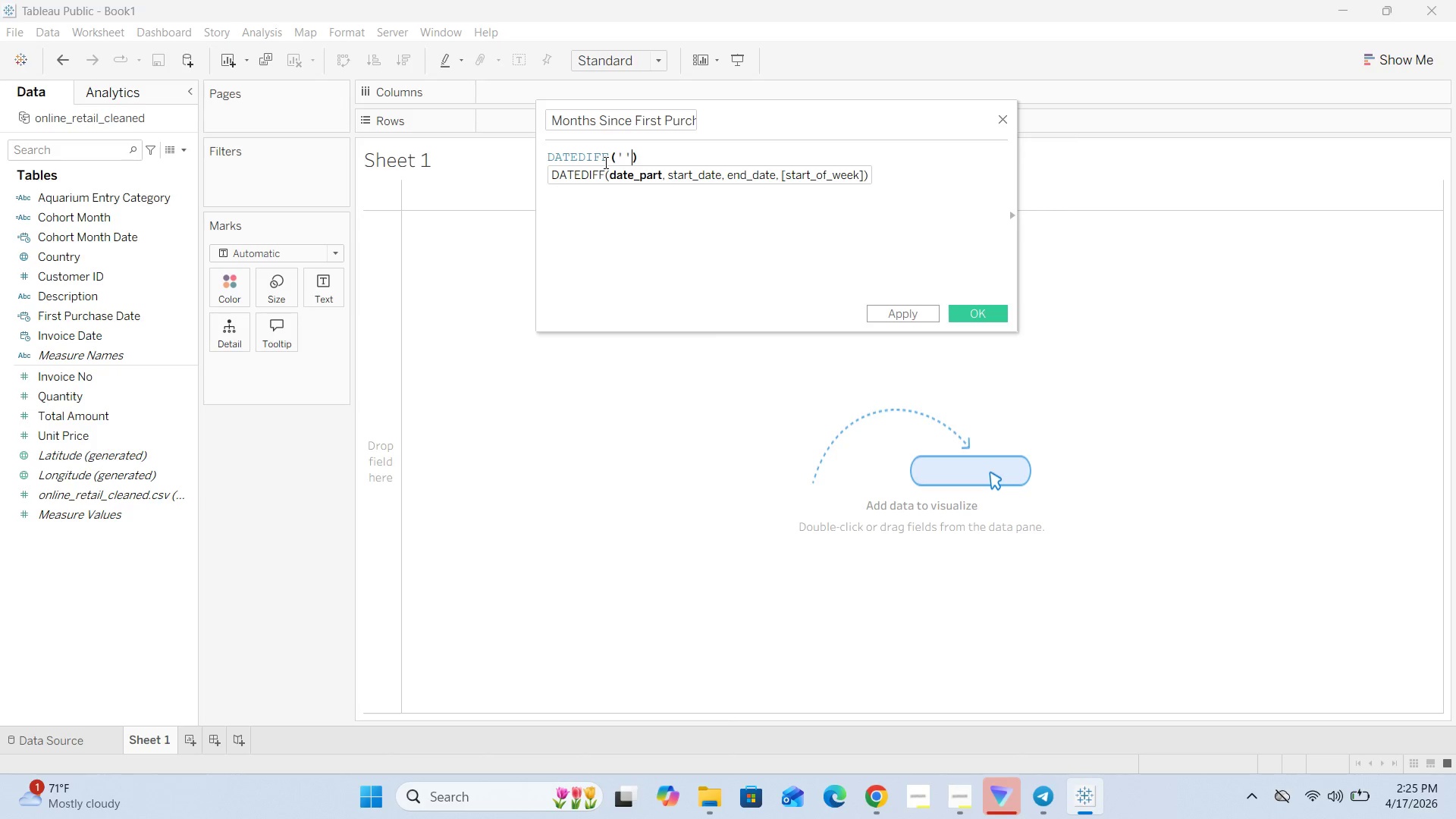 
key(Quote)
 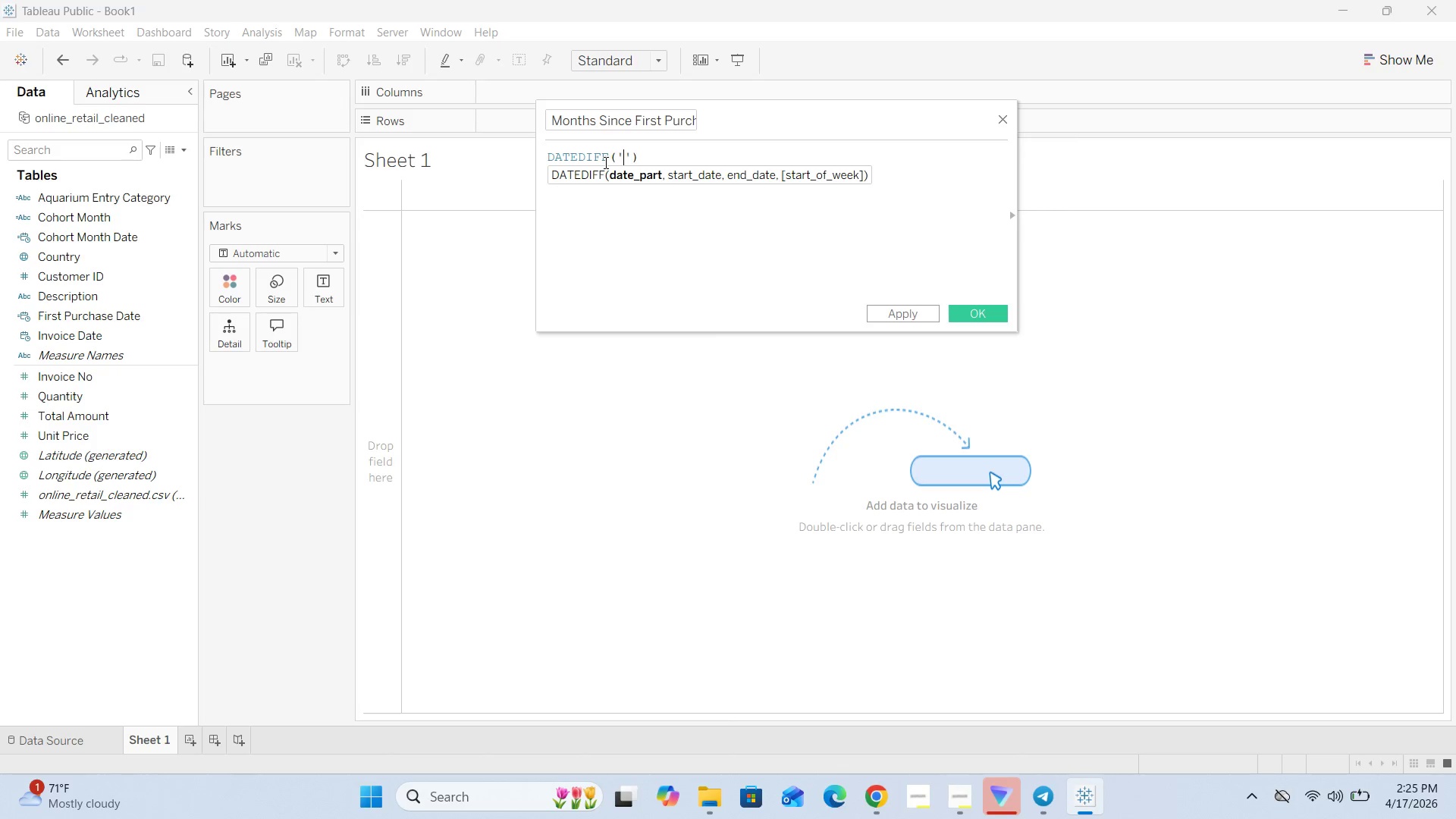 
key(ArrowLeft)
 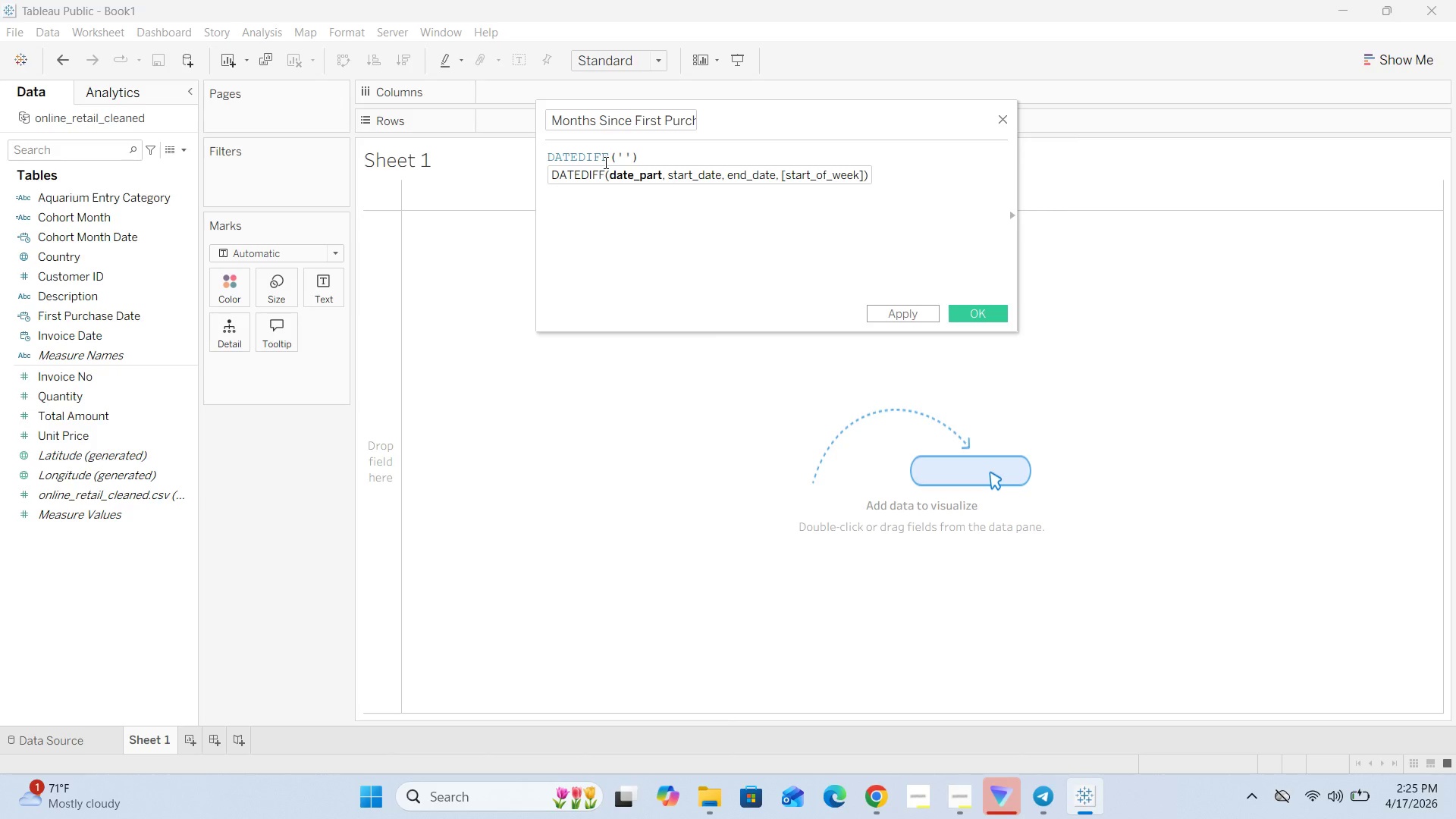 
type(month)
 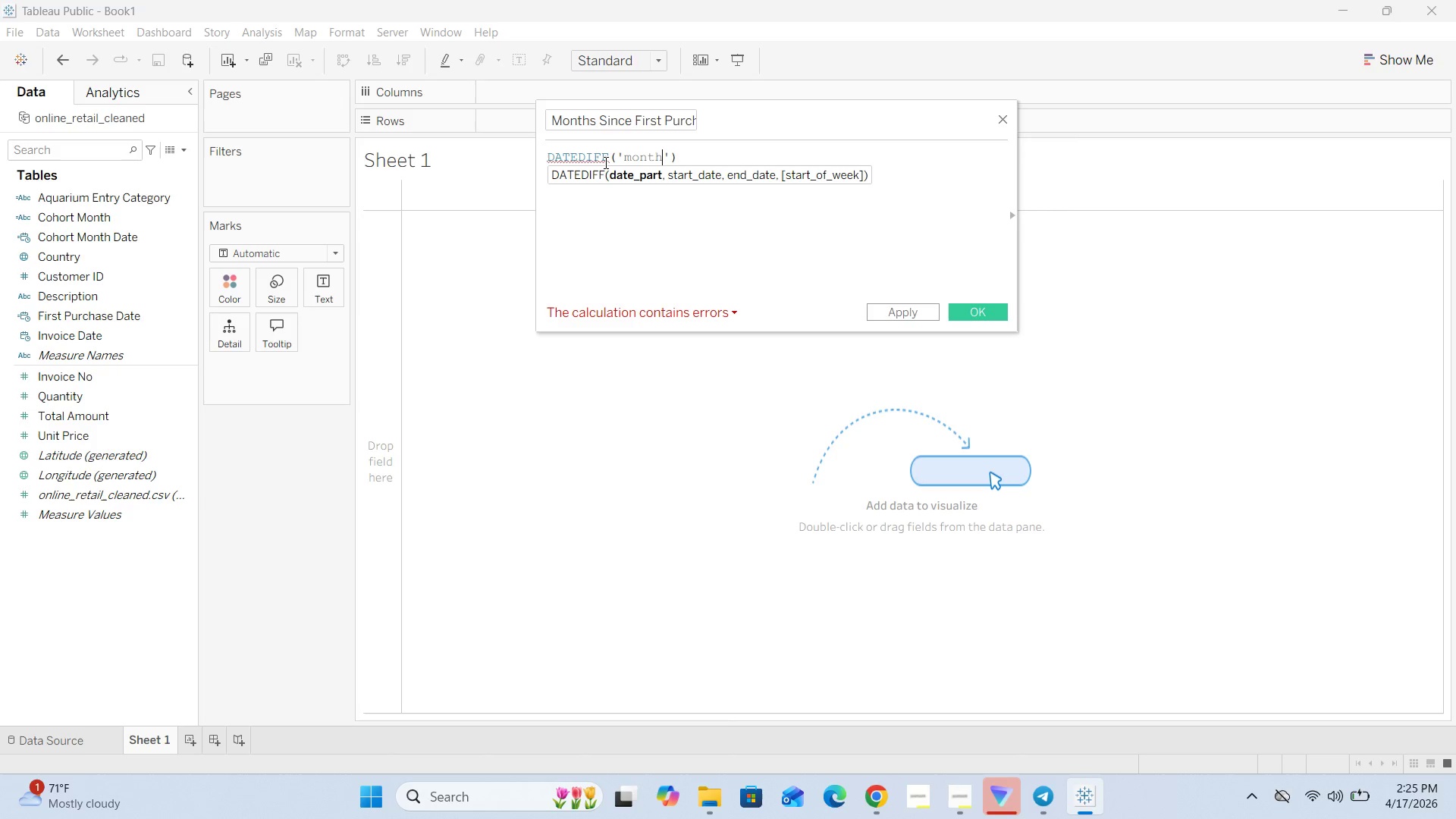 
key(ArrowRight)
 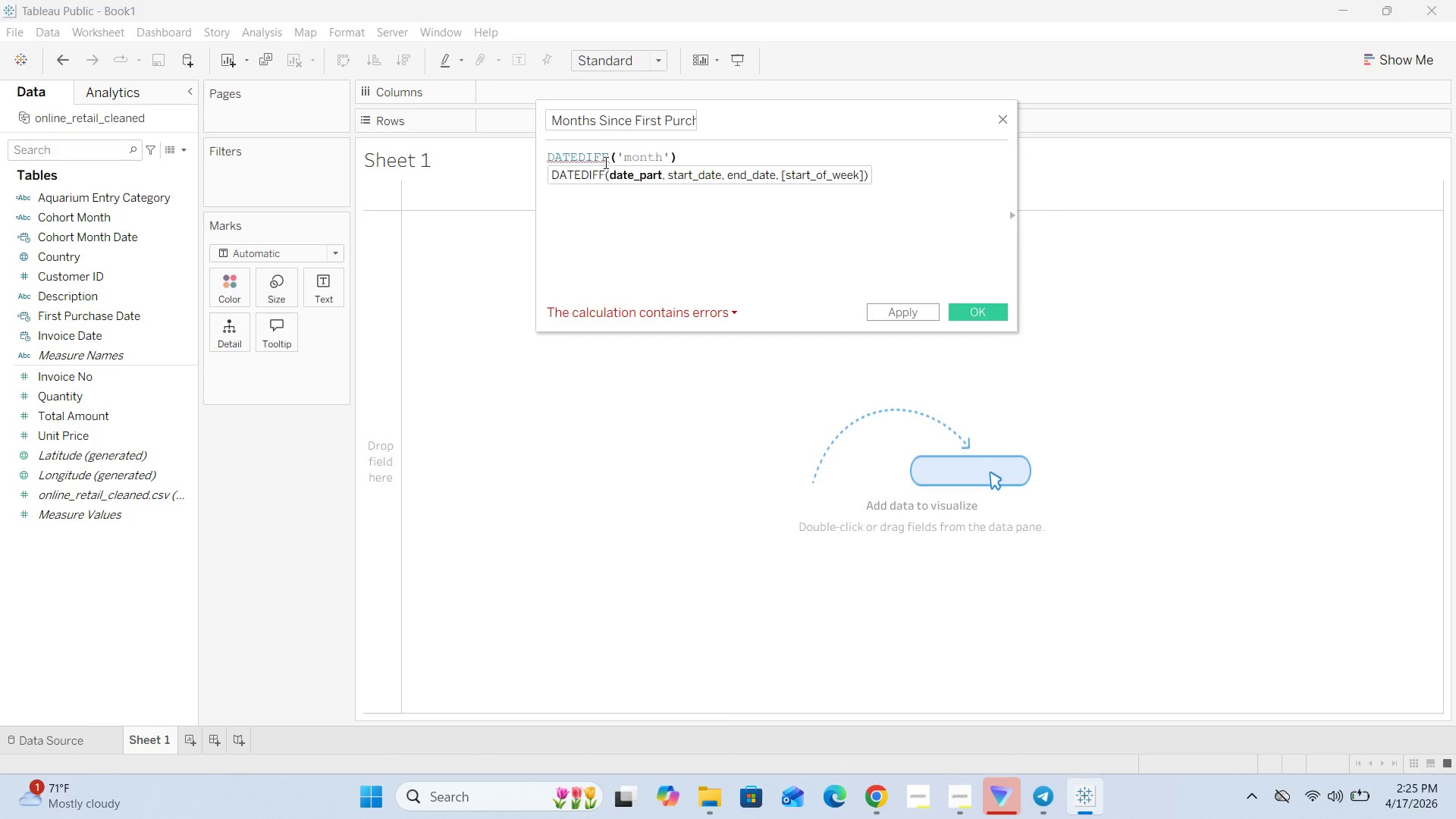 
key(Comma)
 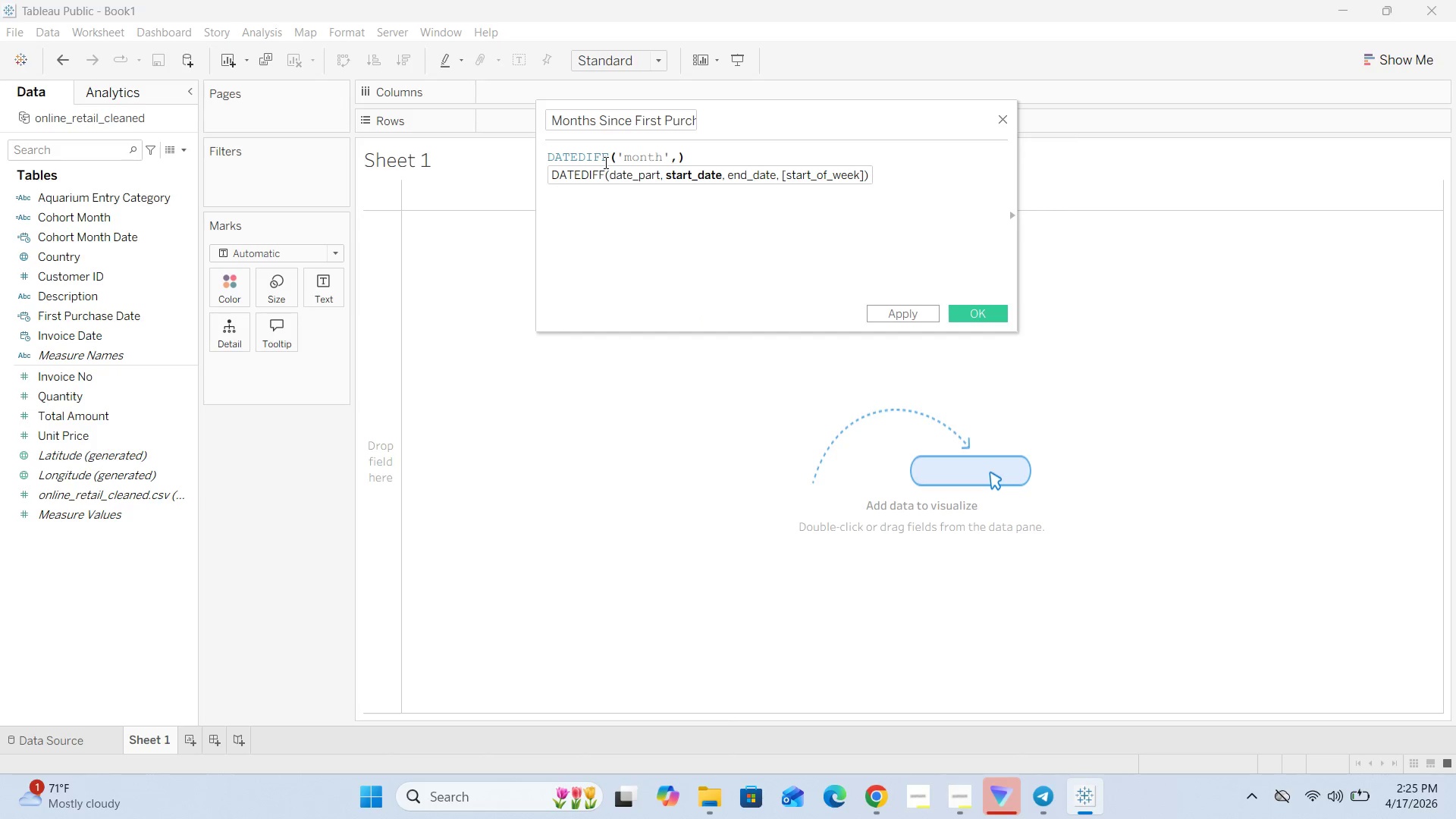 
key(Space)
 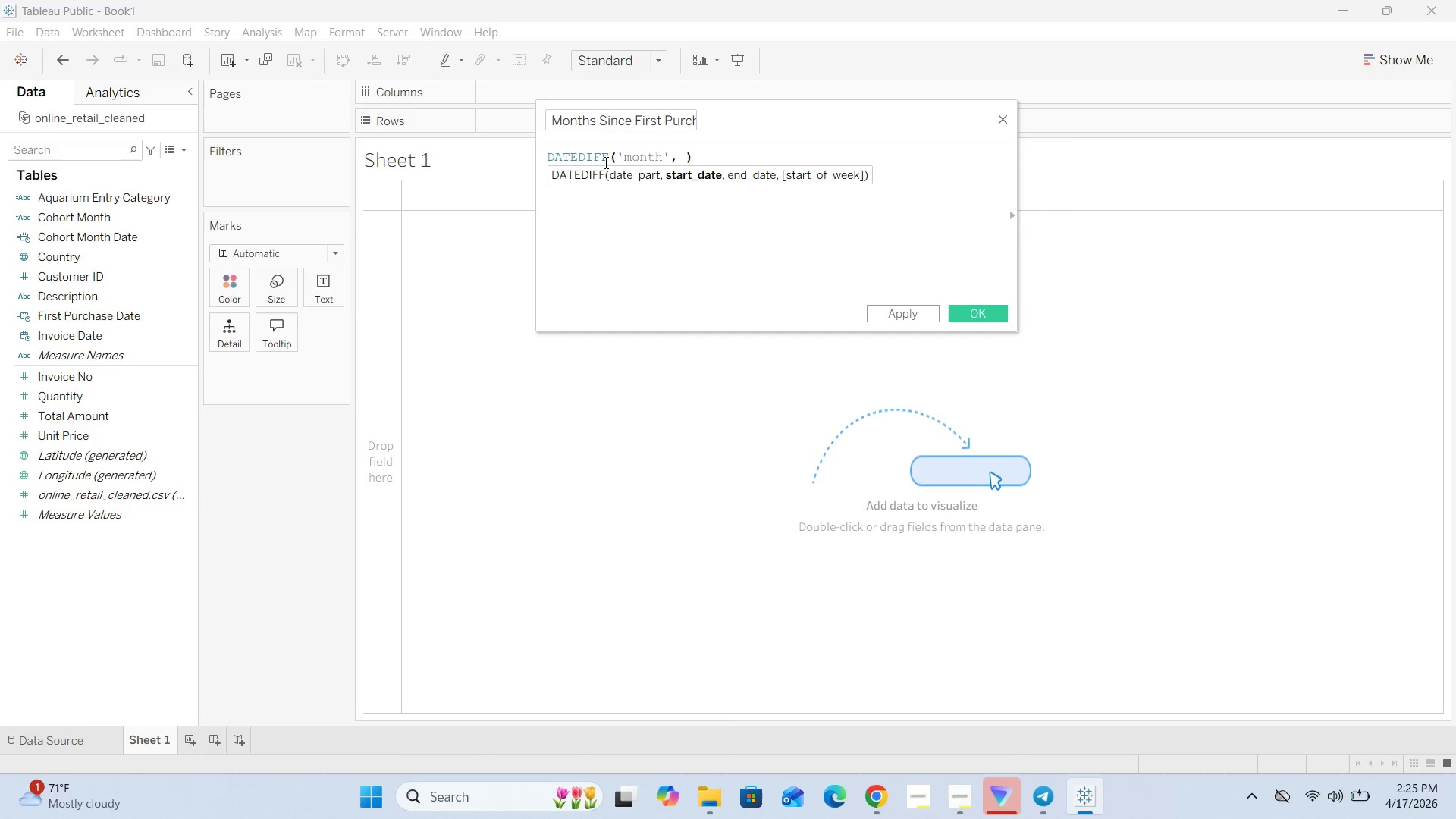 
key(BracketLeft)
 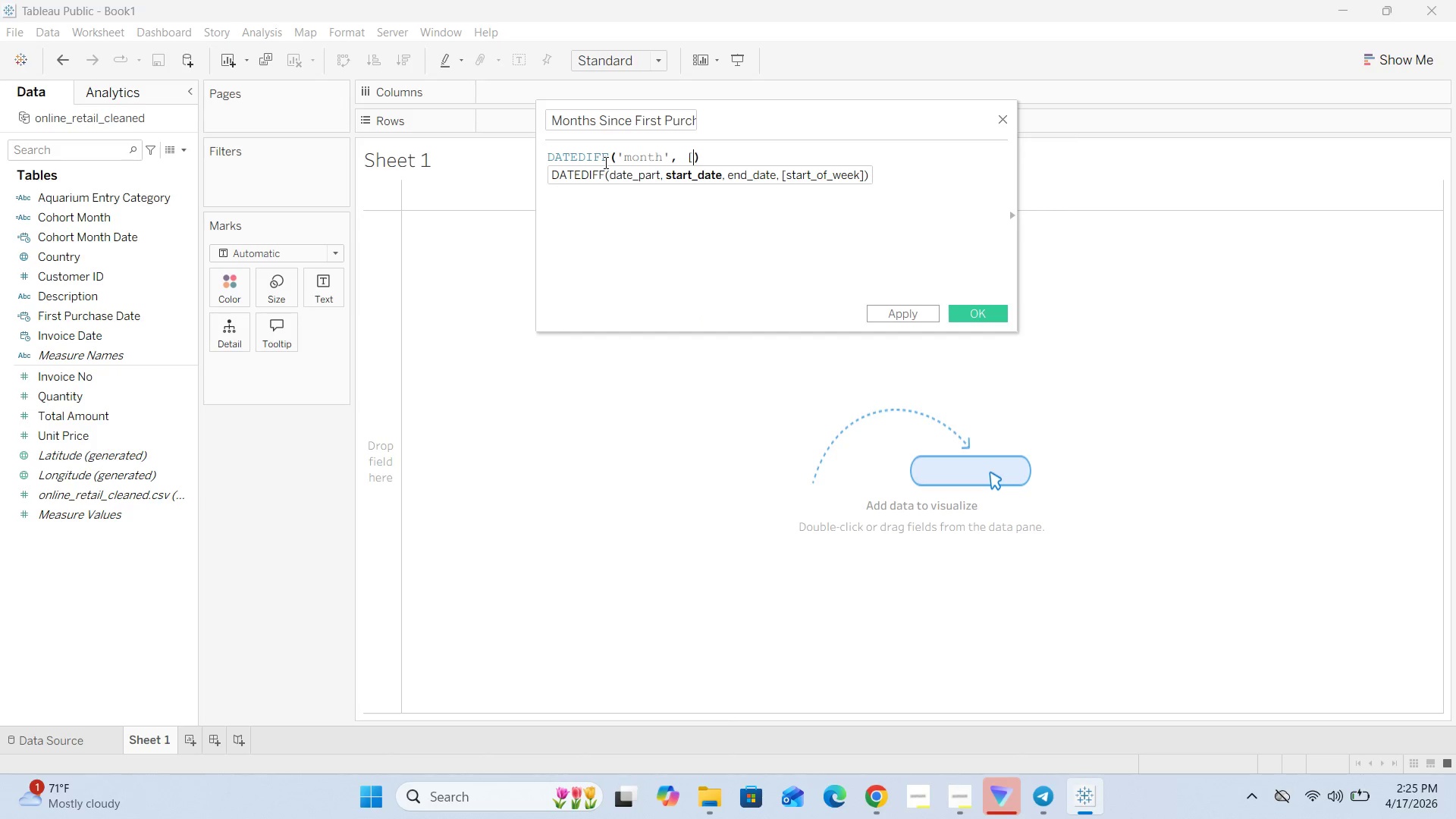 
key(BracketRight)
 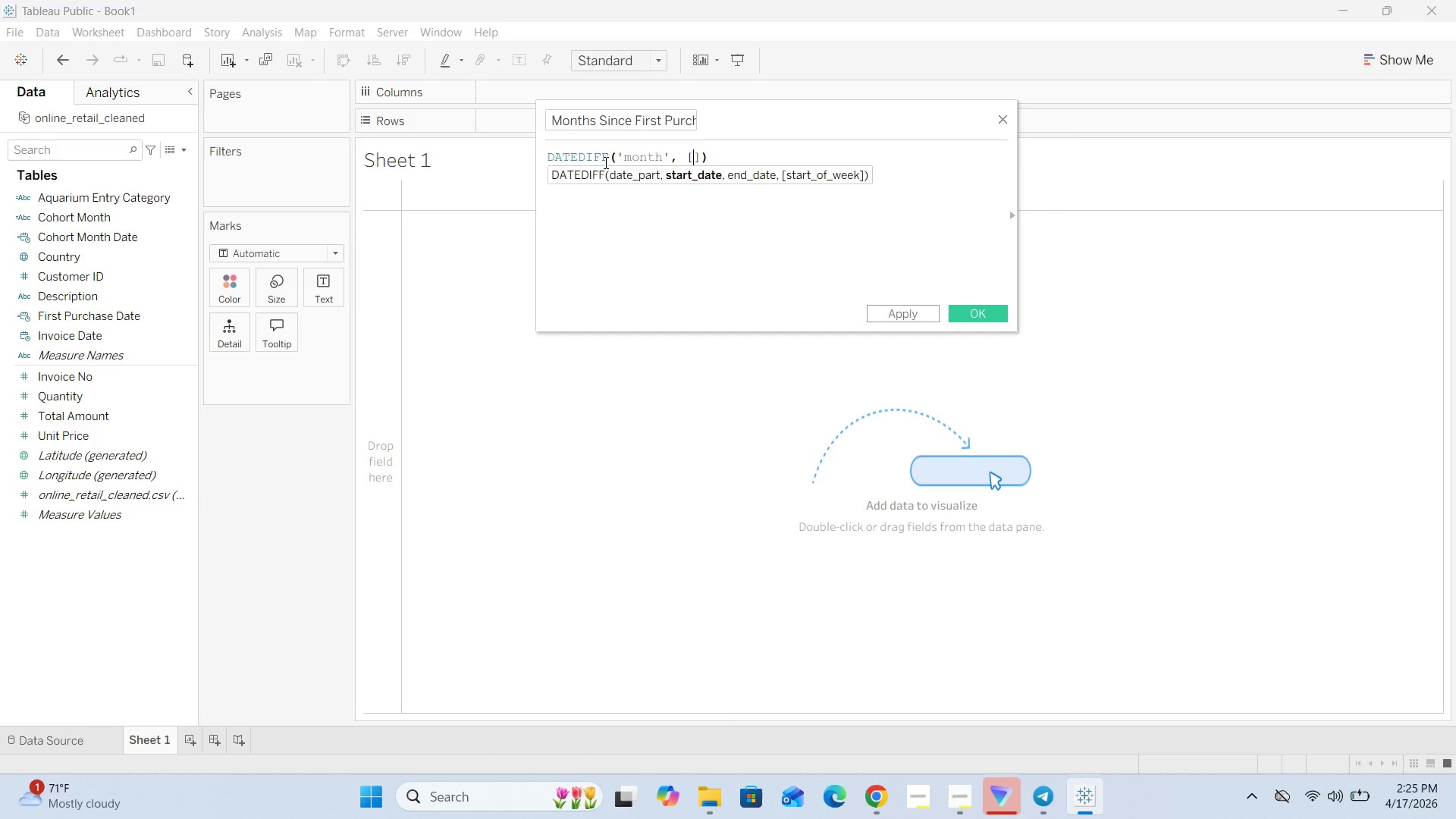 
key(ArrowLeft)
 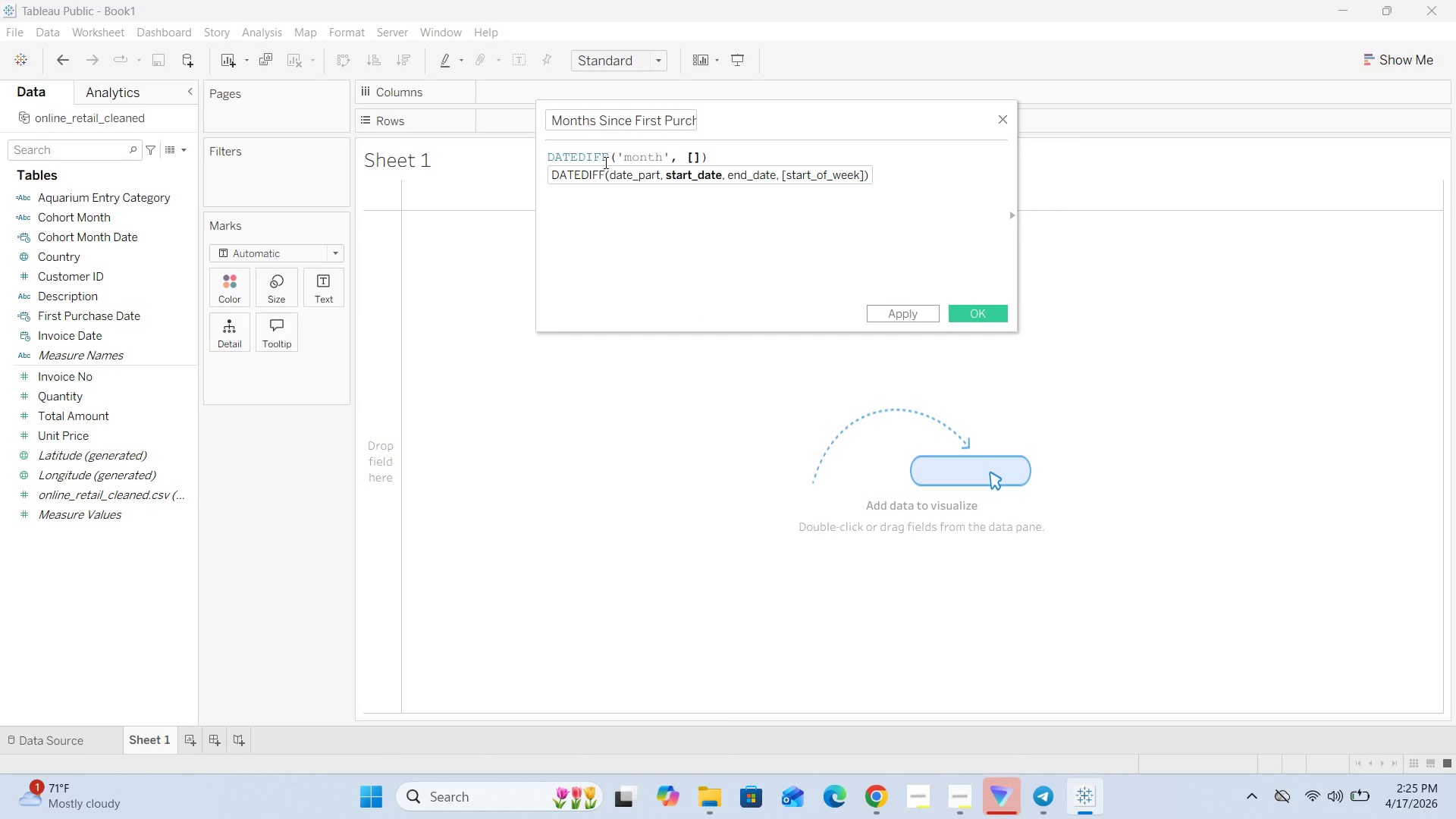 
type(First Purchase Date)
 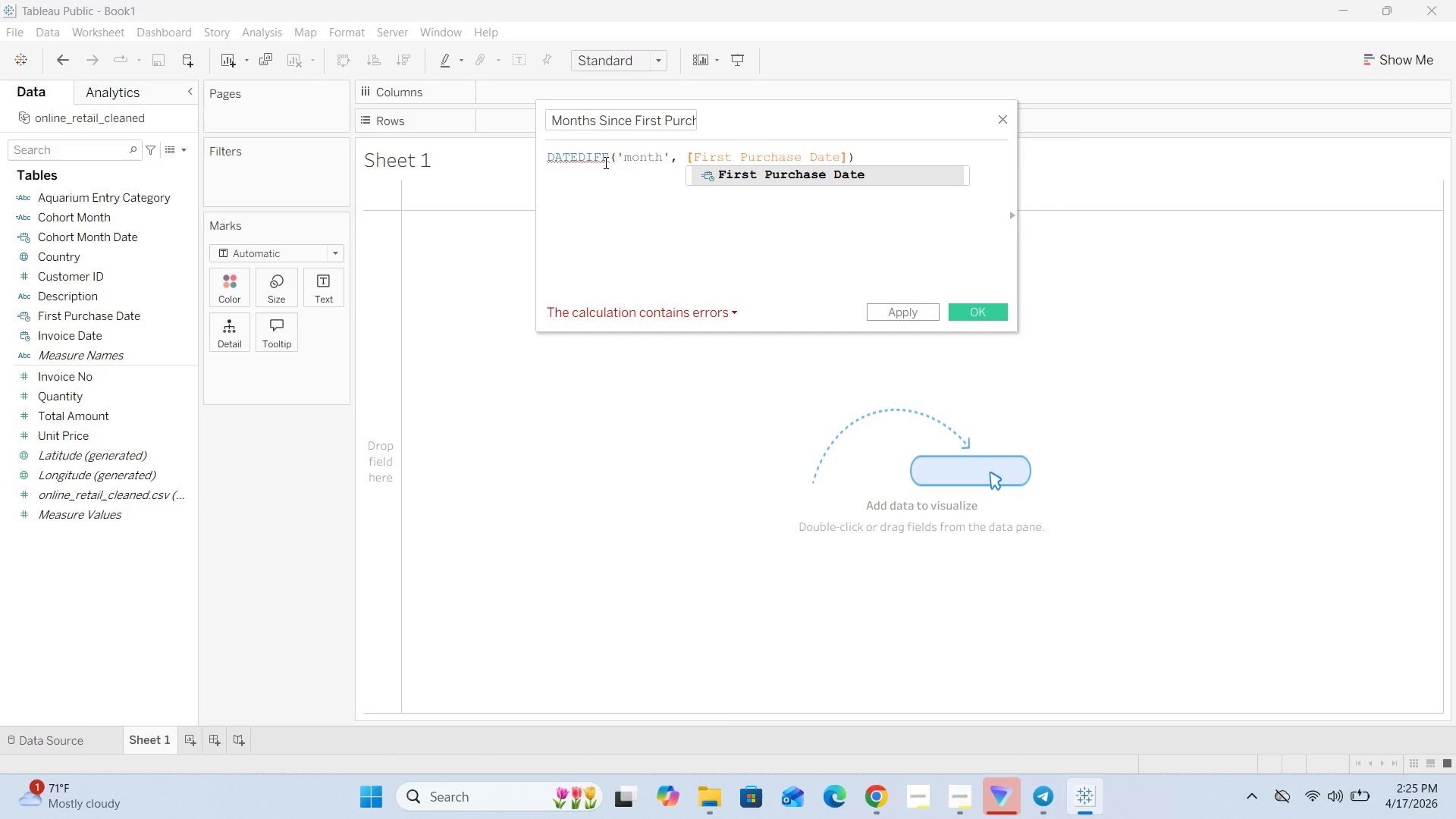 
key(ArrowRight)
 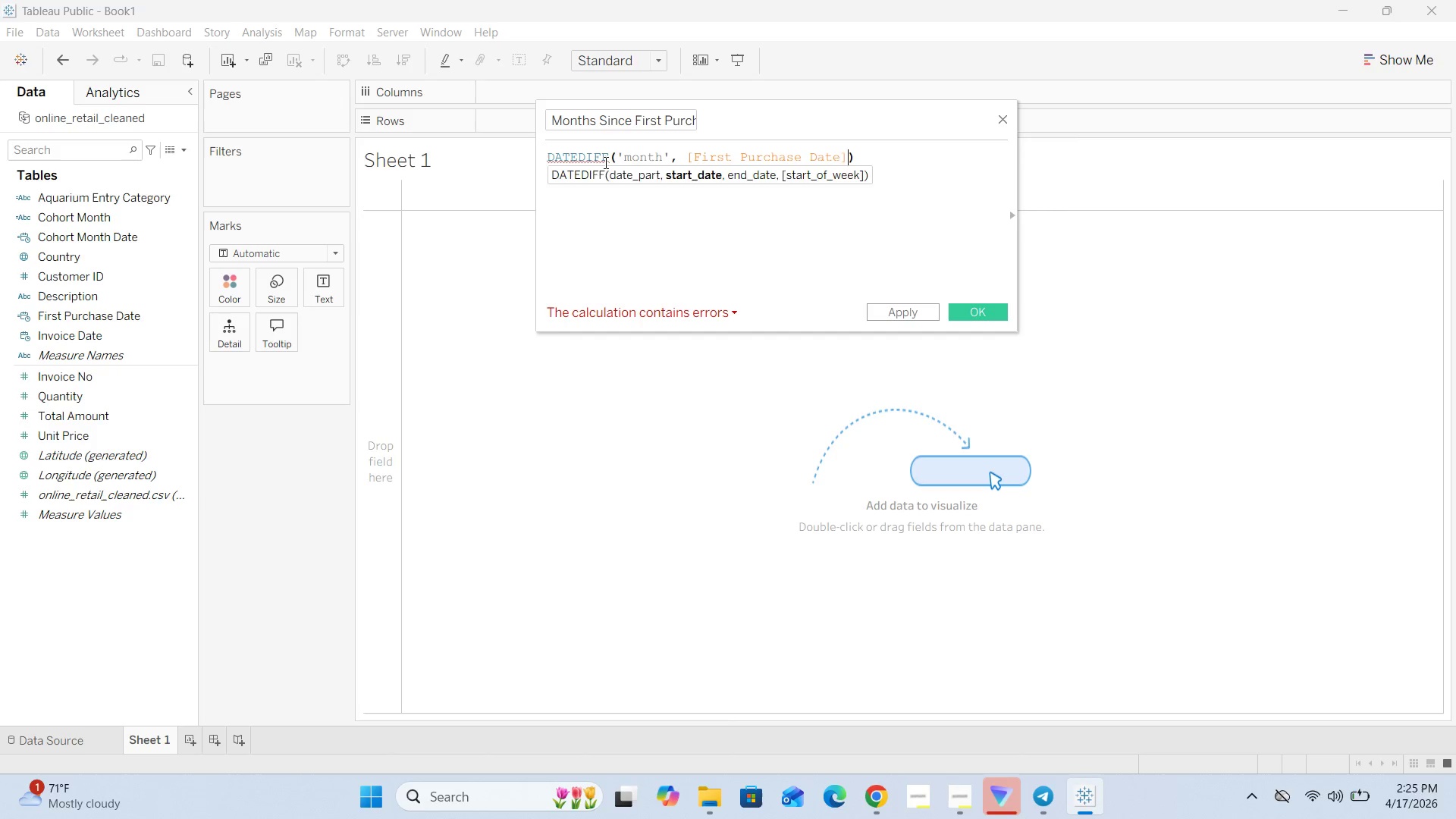 
key(ArrowRight)
 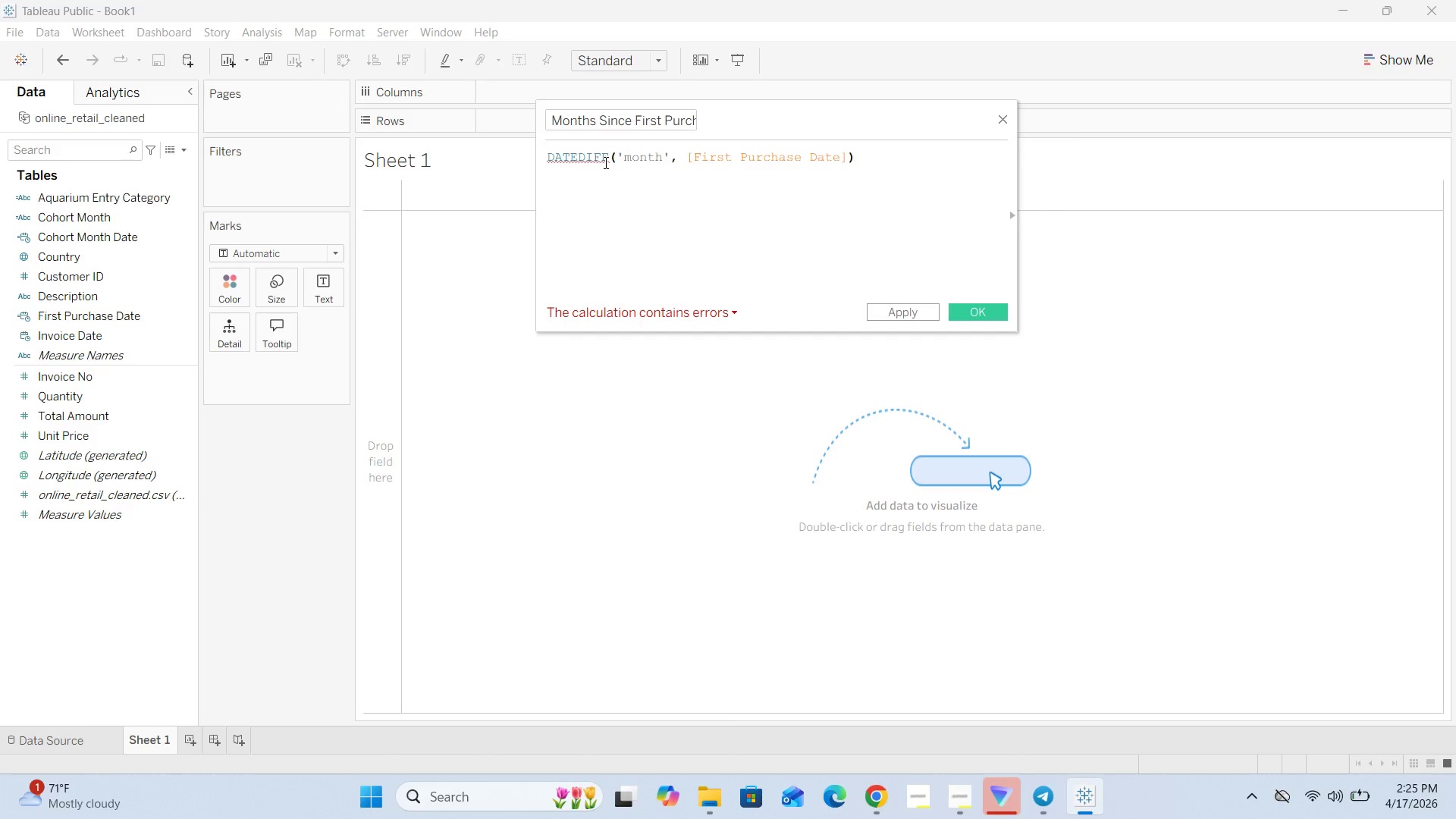 
key(ArrowLeft)
 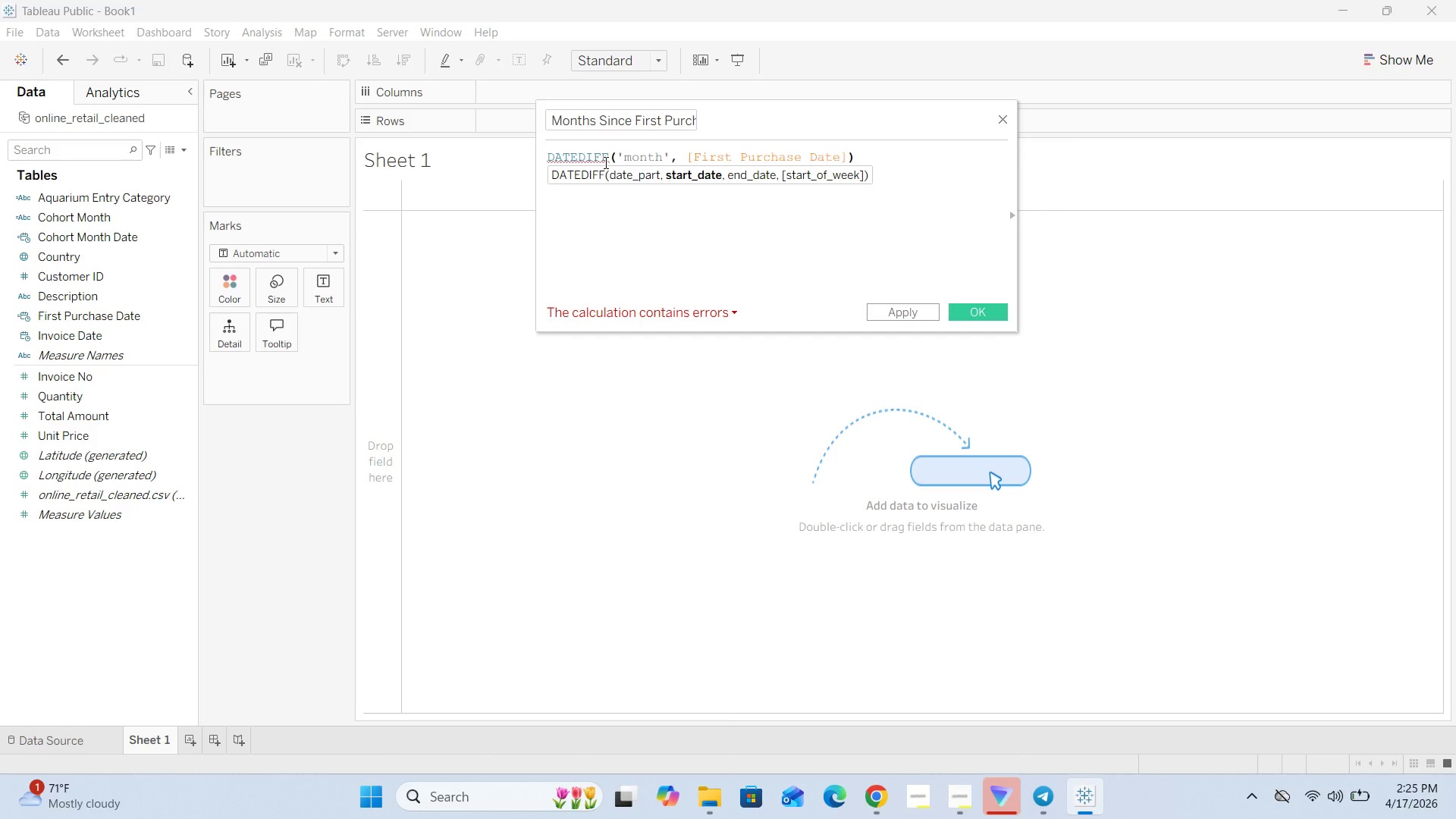 
type(, Da)
key(Backspace)
type(ATETRUNC())
 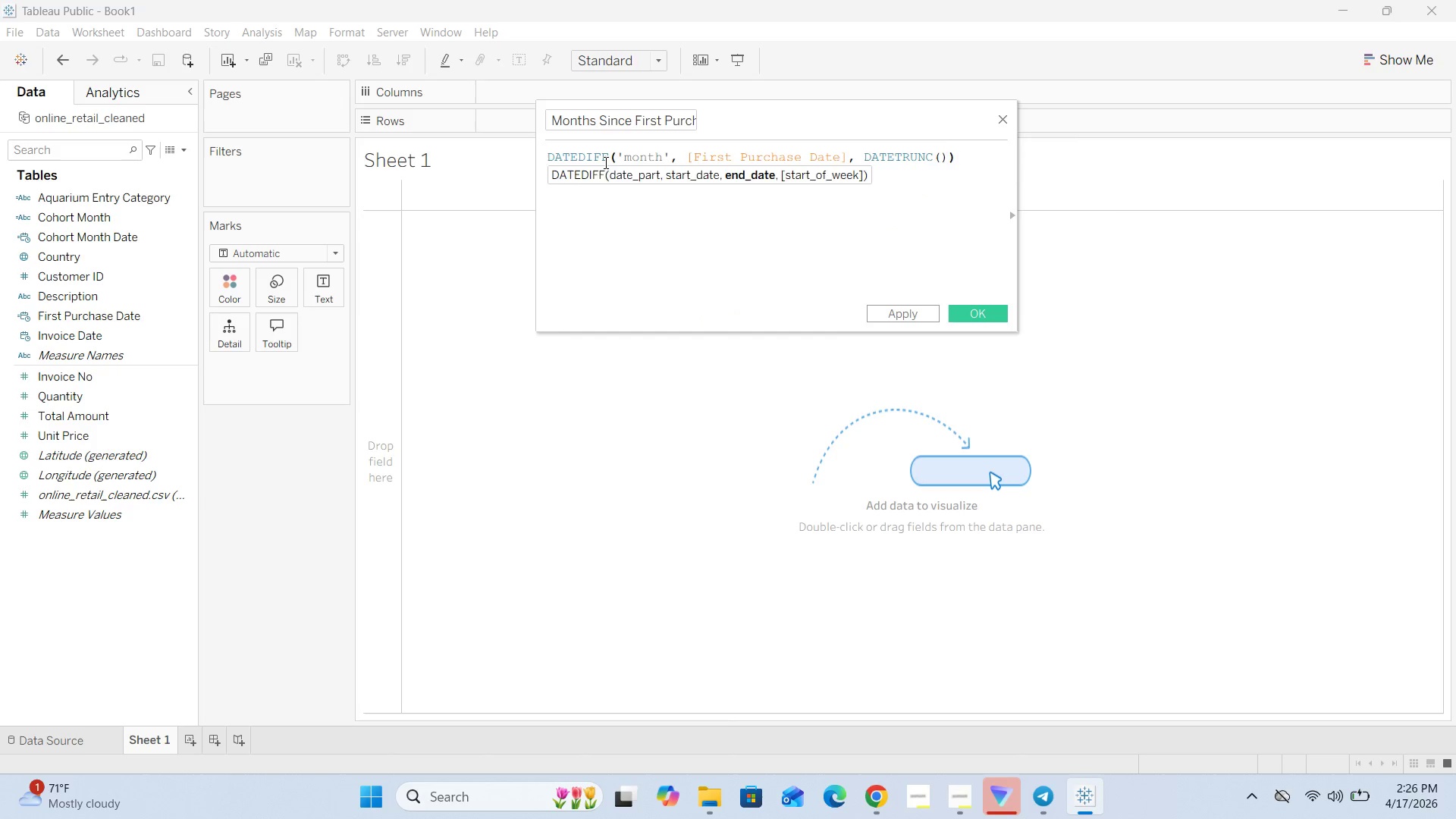 
key(ArrowLeft)
 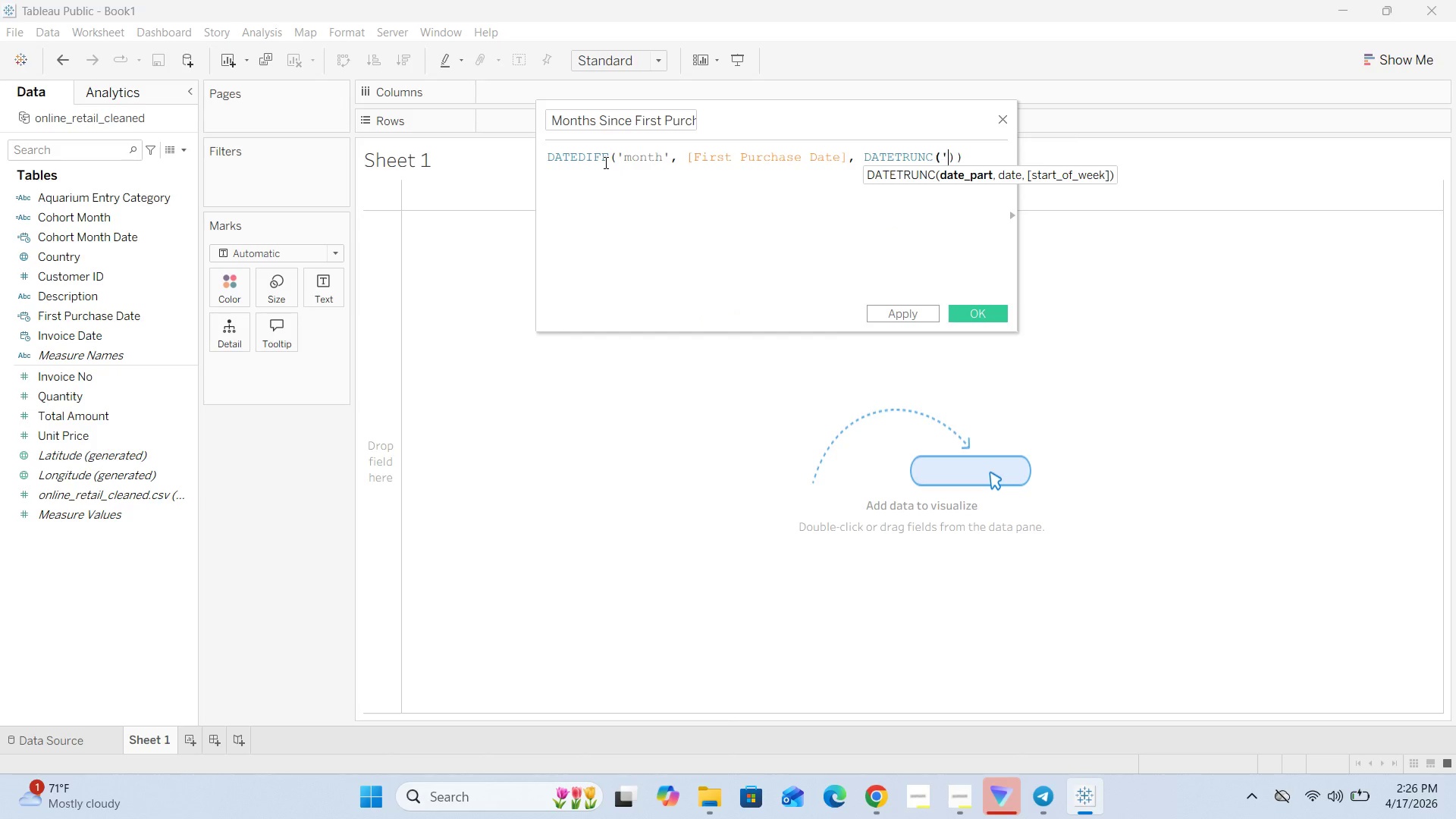 
key(Quote)
 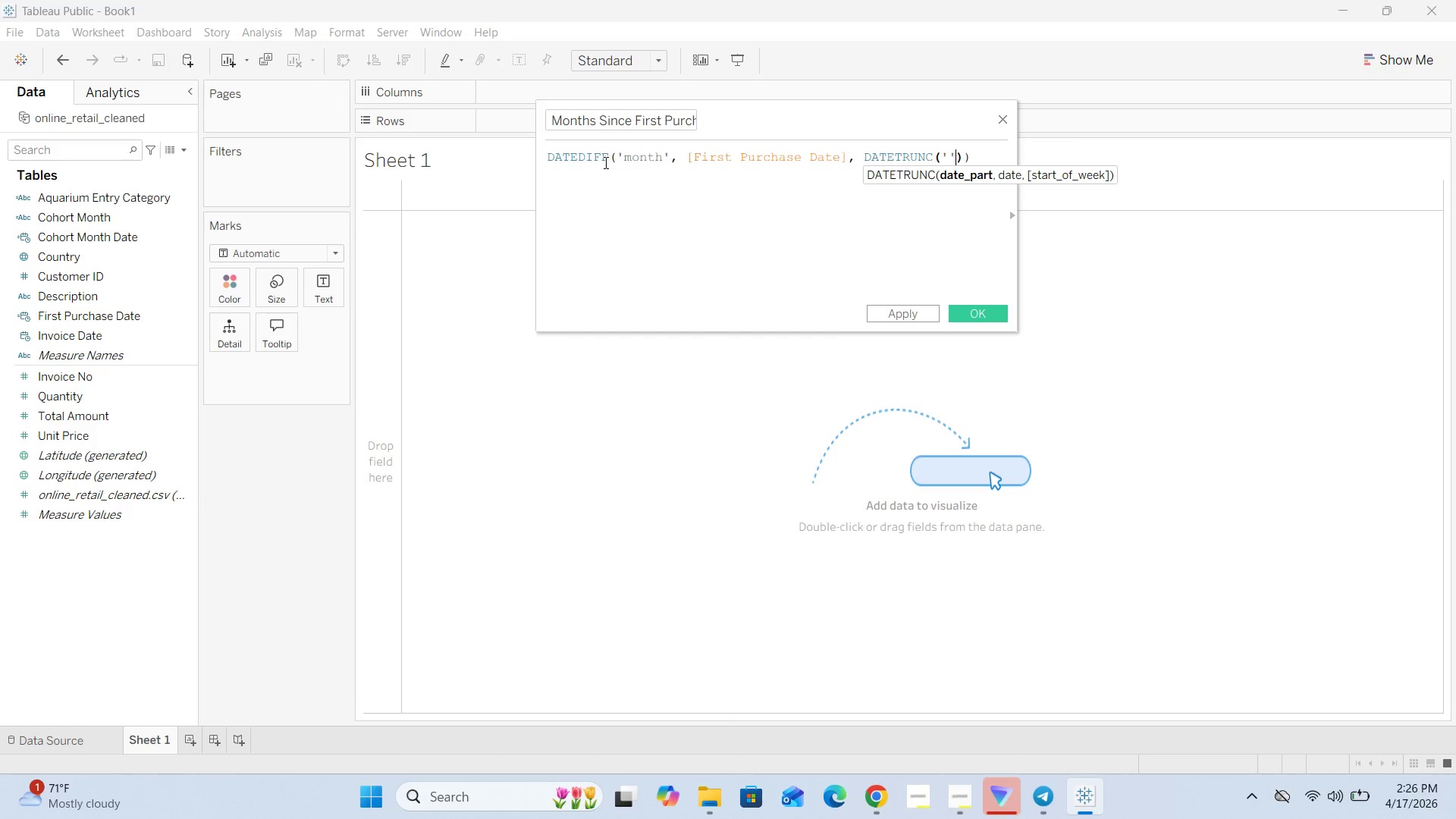 
key(Quote)
 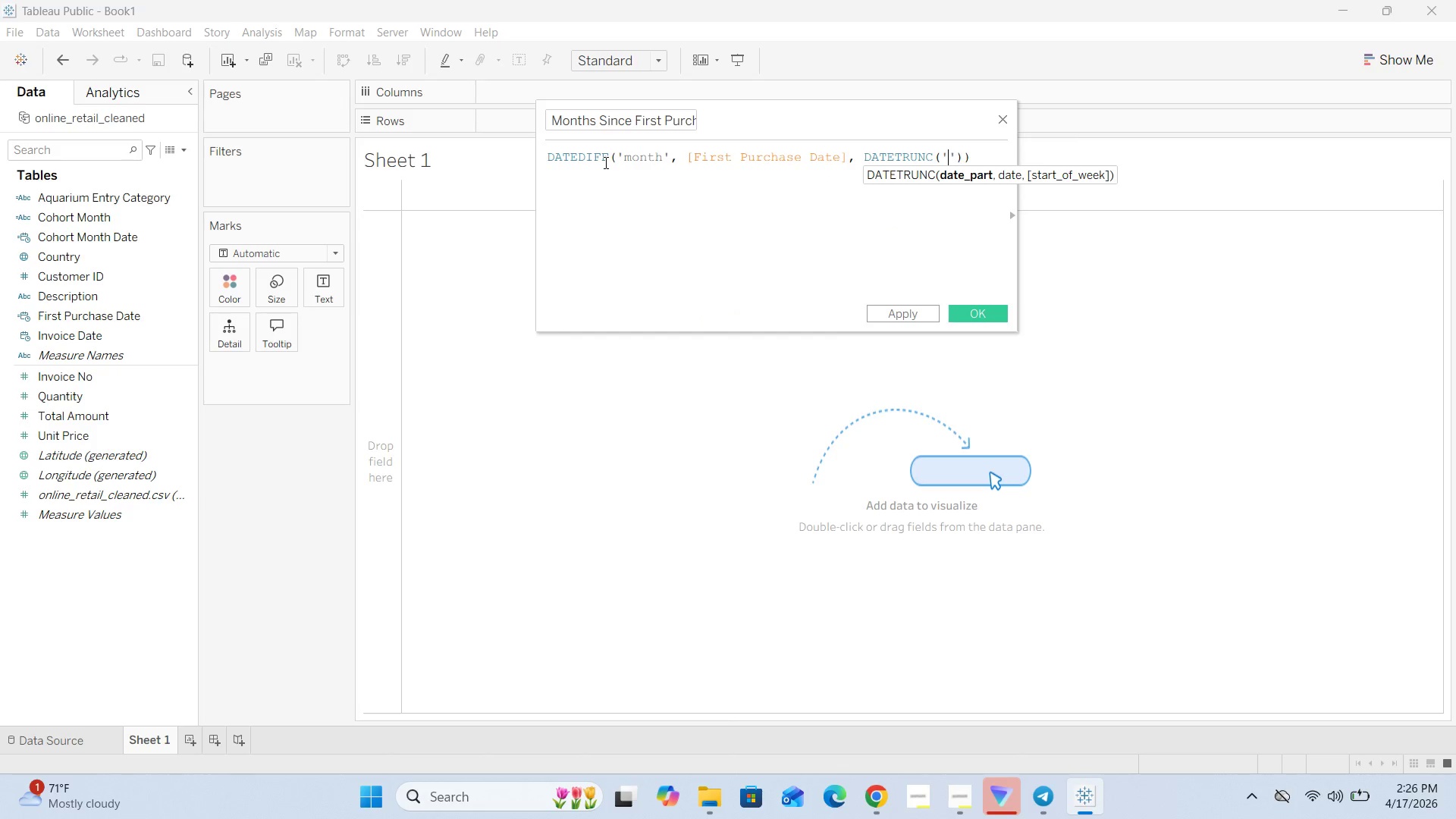 
key(ArrowLeft)
 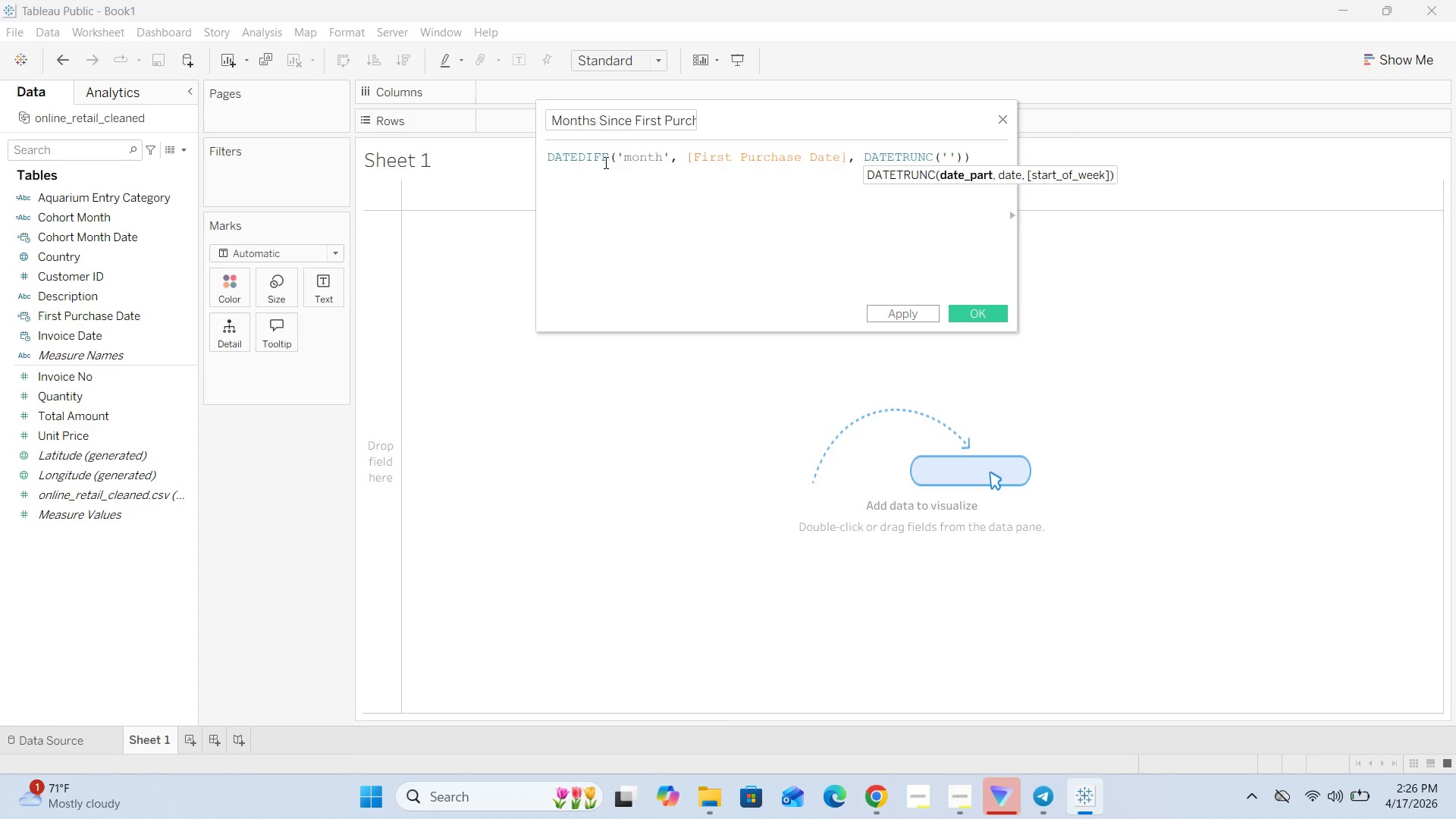 
type(month)
 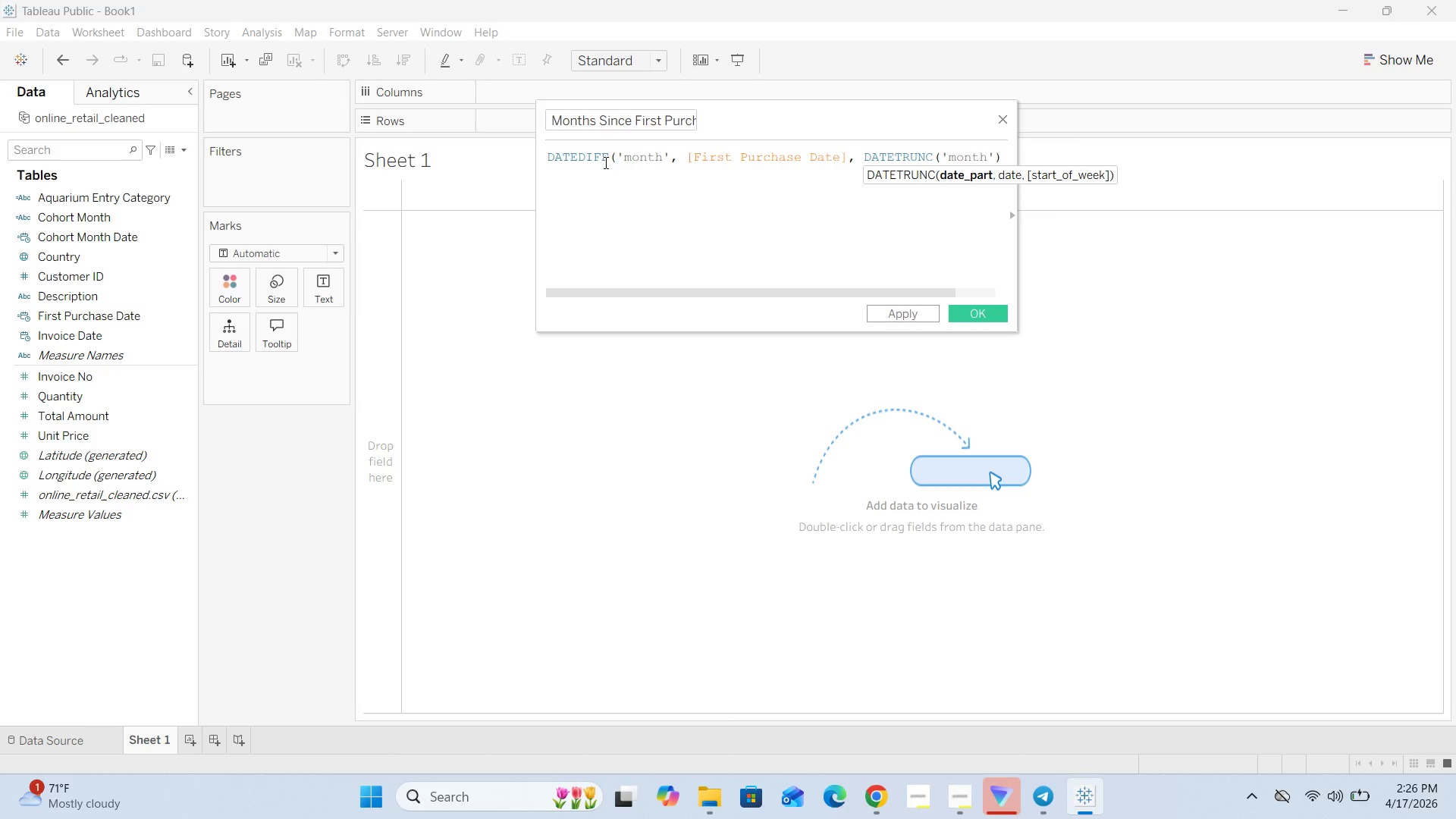 
key(ArrowRight)
 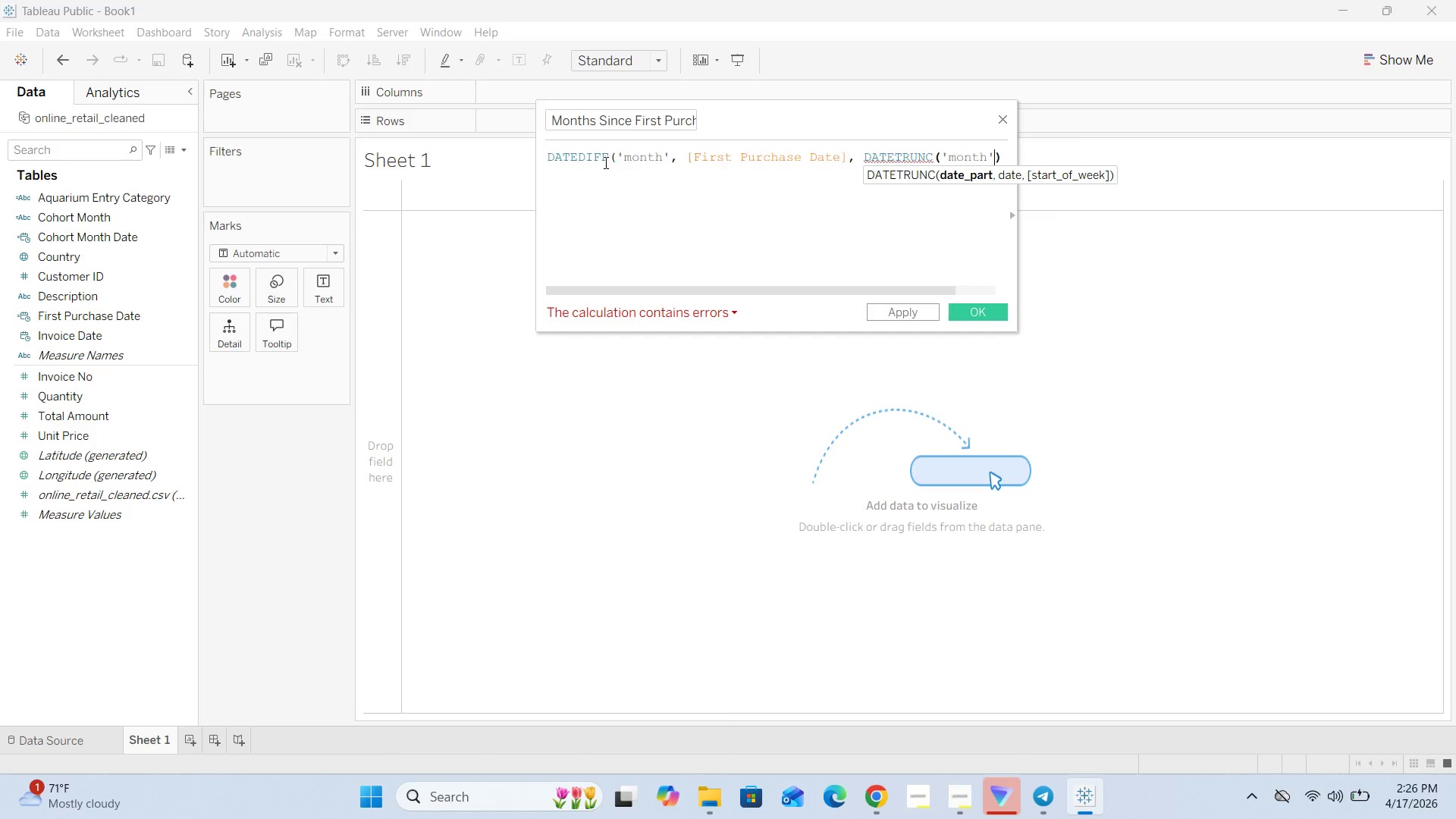 
key(Comma)
 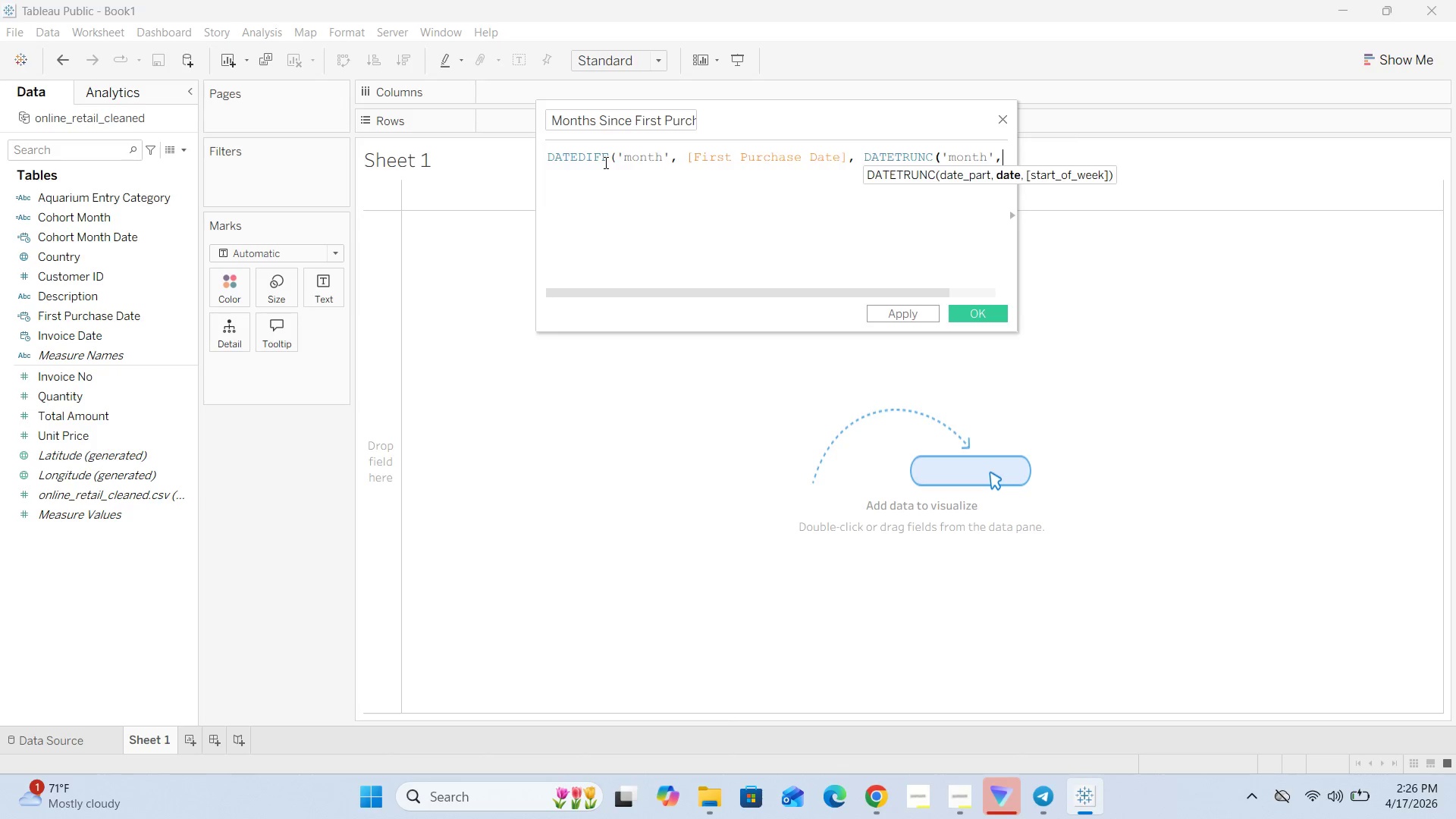 
key(Space)
 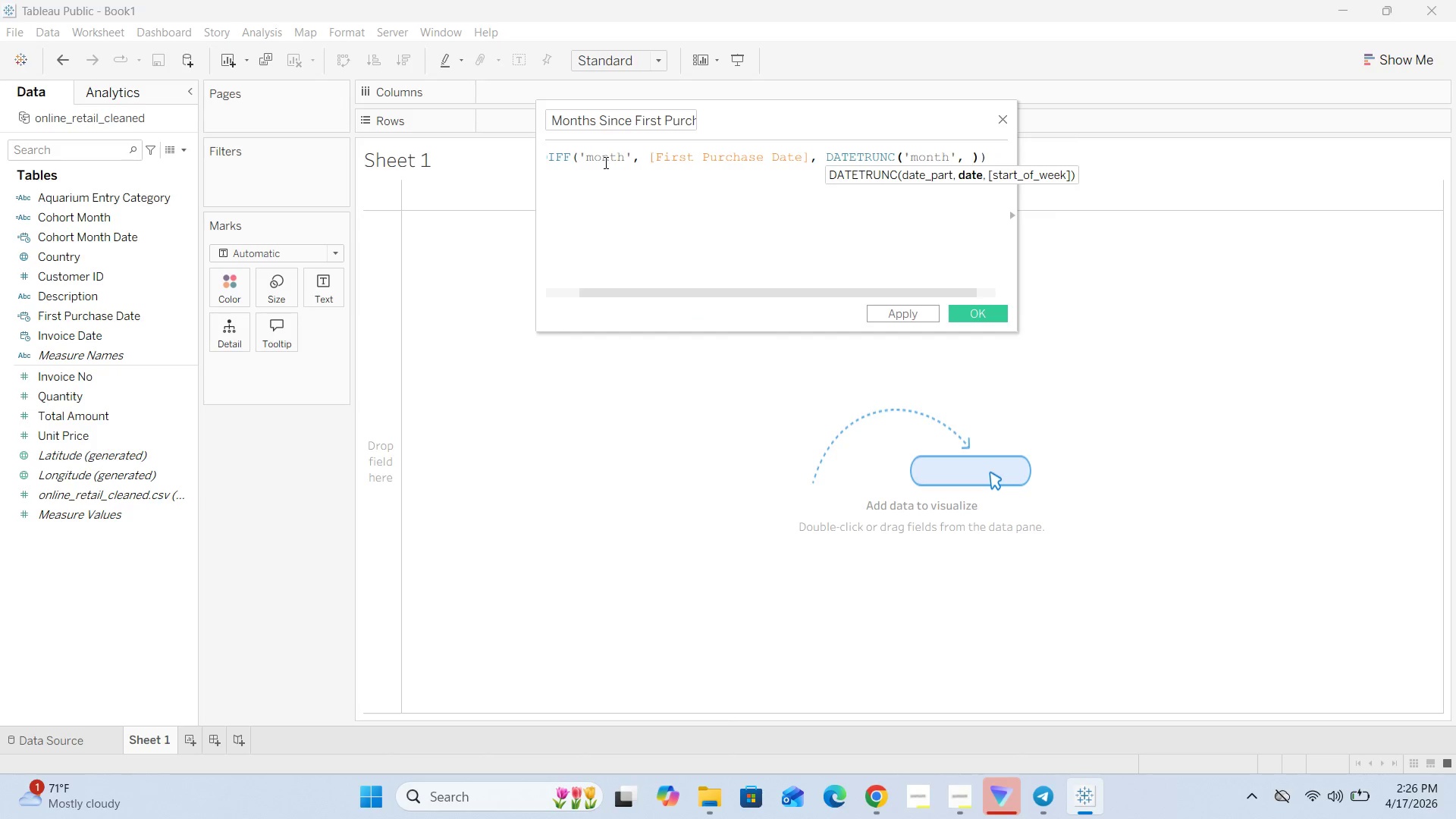 
key(BracketLeft)
 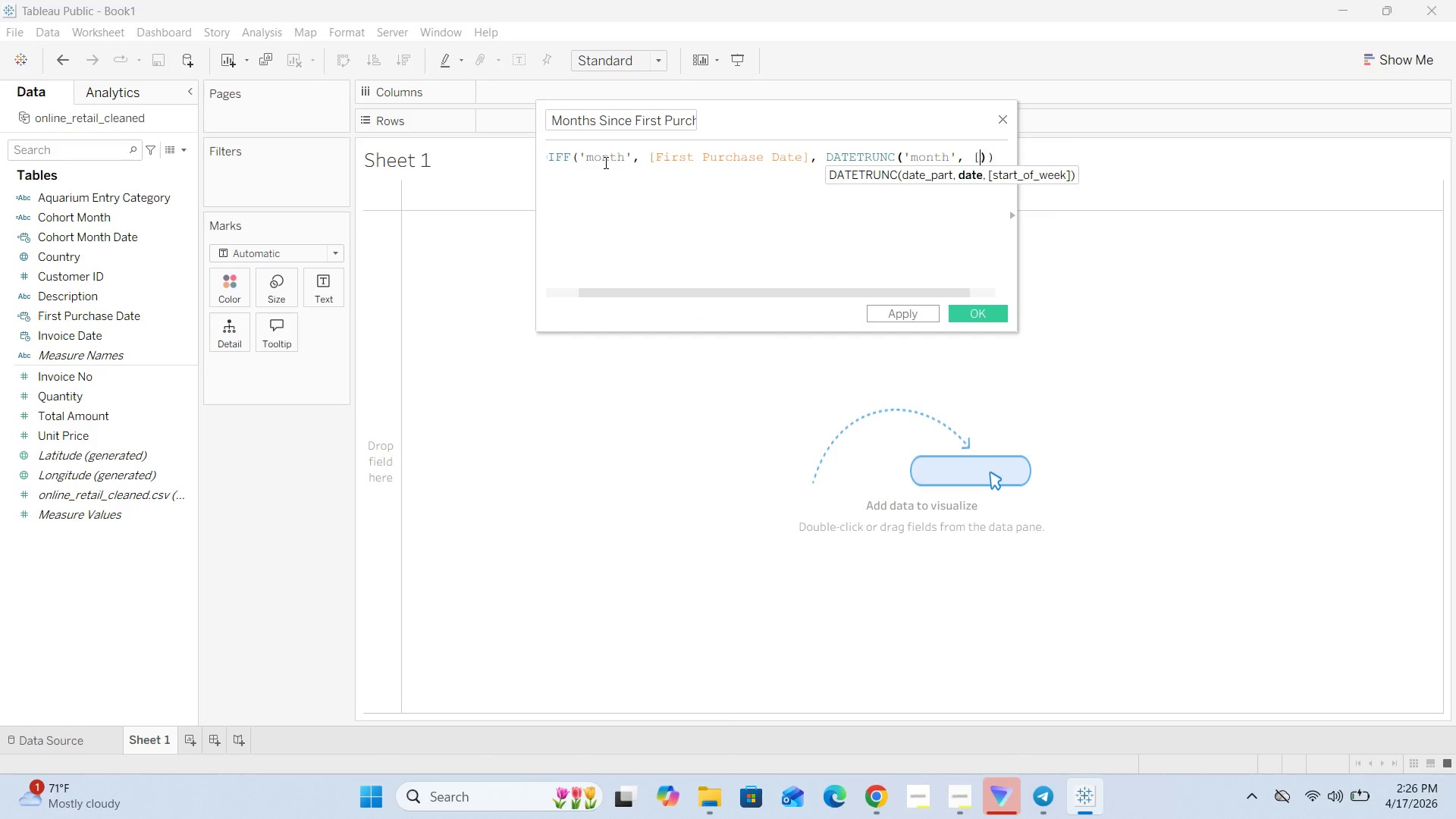 
key(BracketRight)
 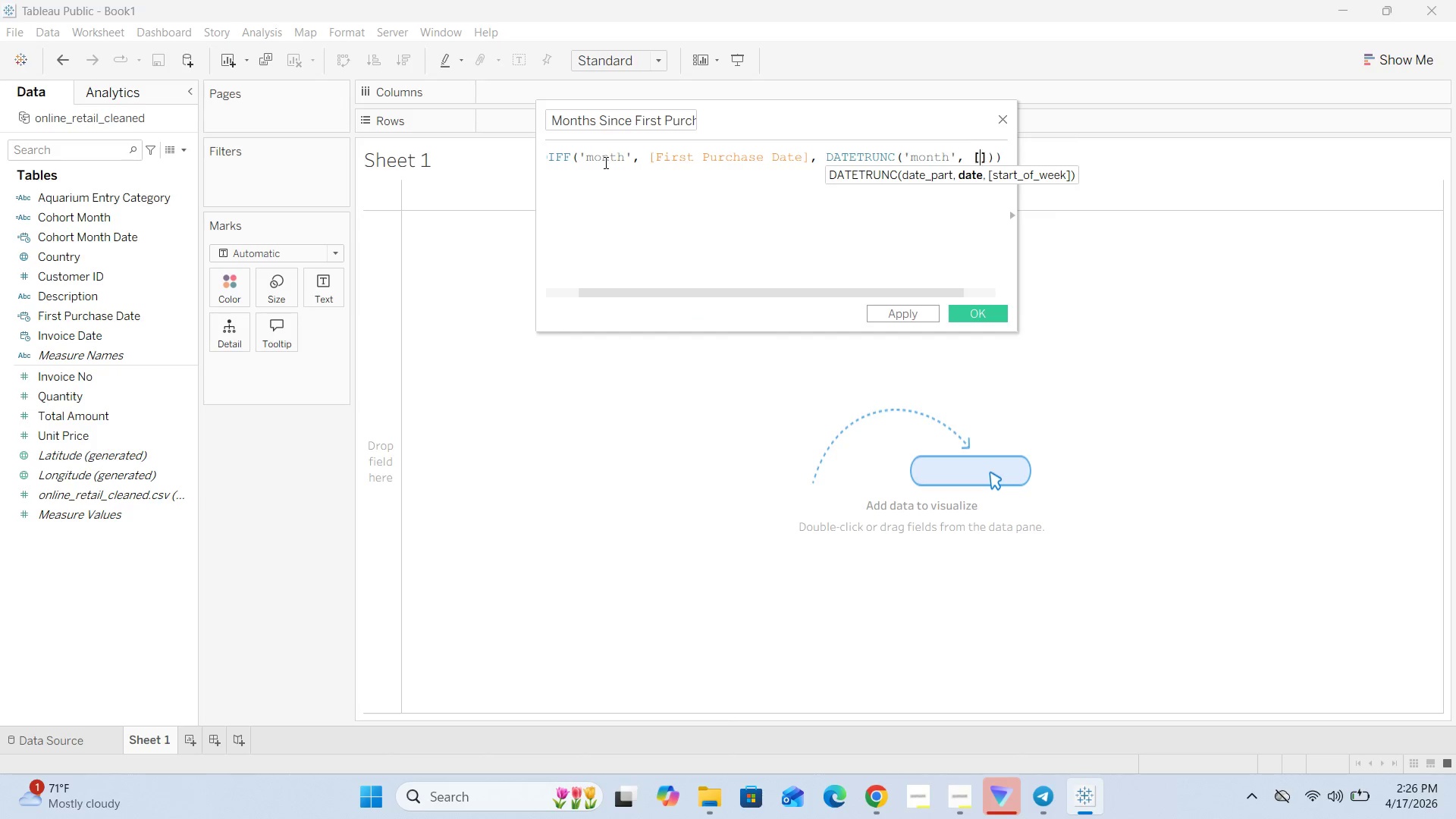 
key(ArrowLeft)
 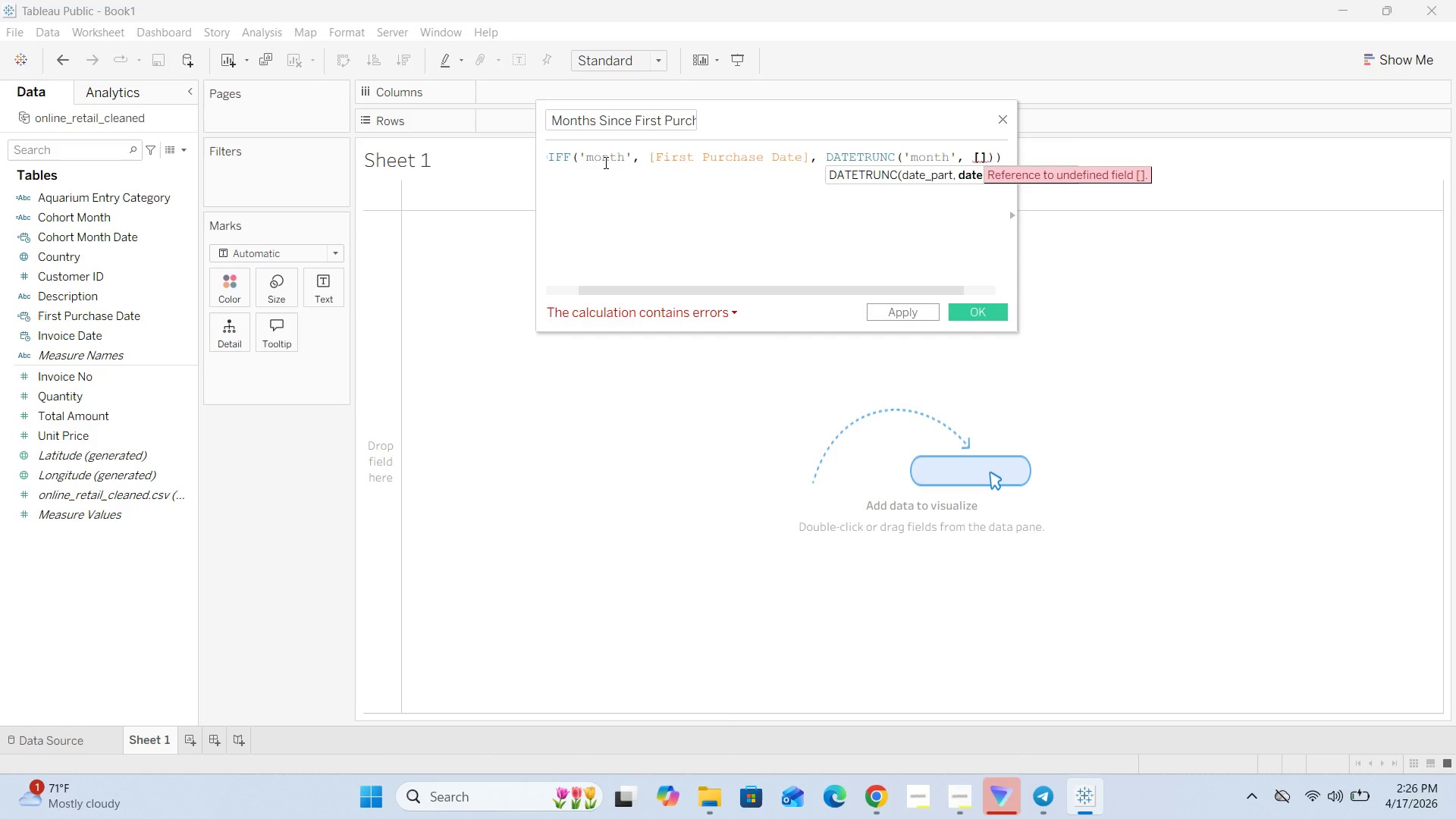 
type(Invoice )
key(Backspace)
 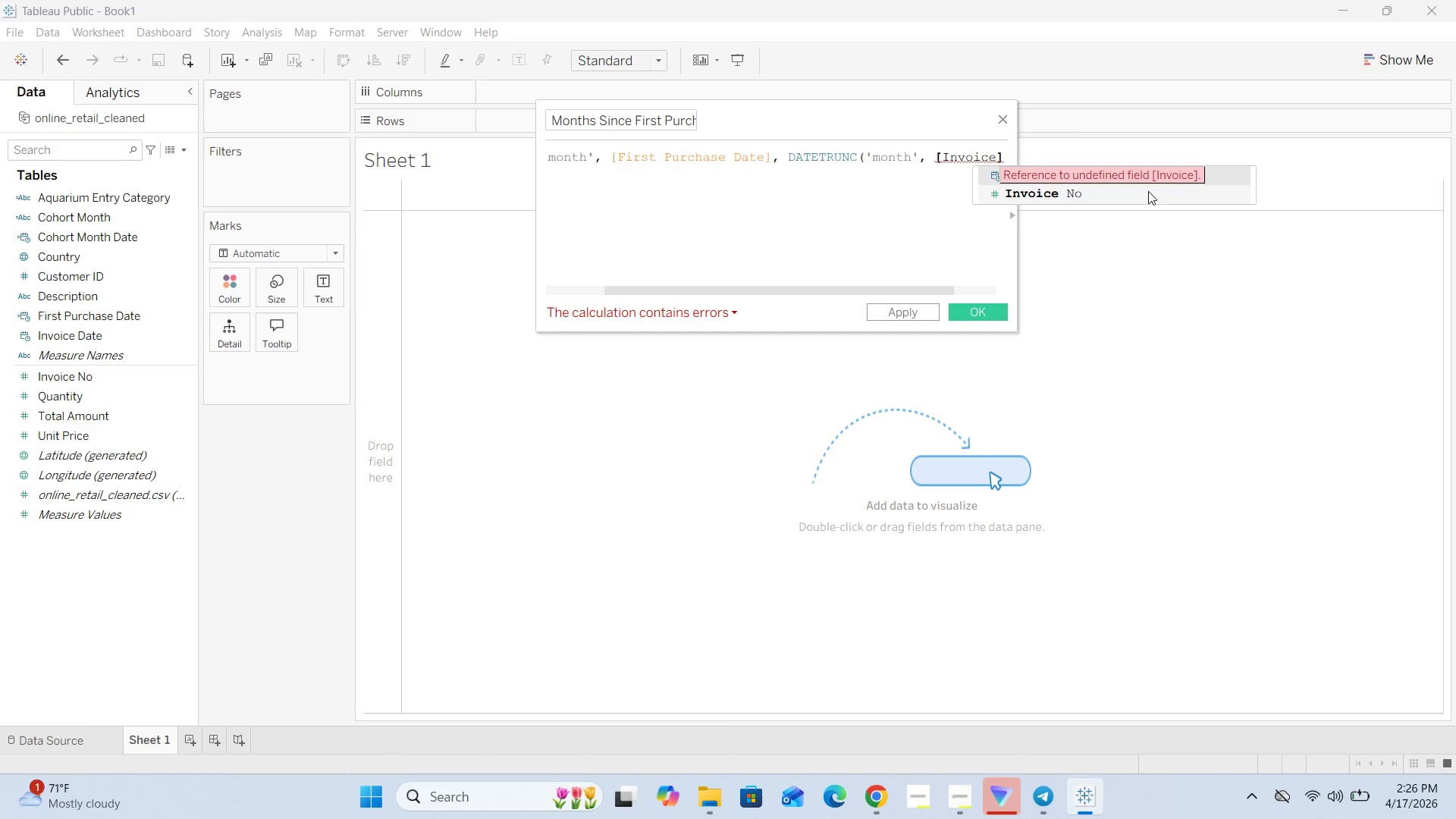 
left_click([1229, 177])
 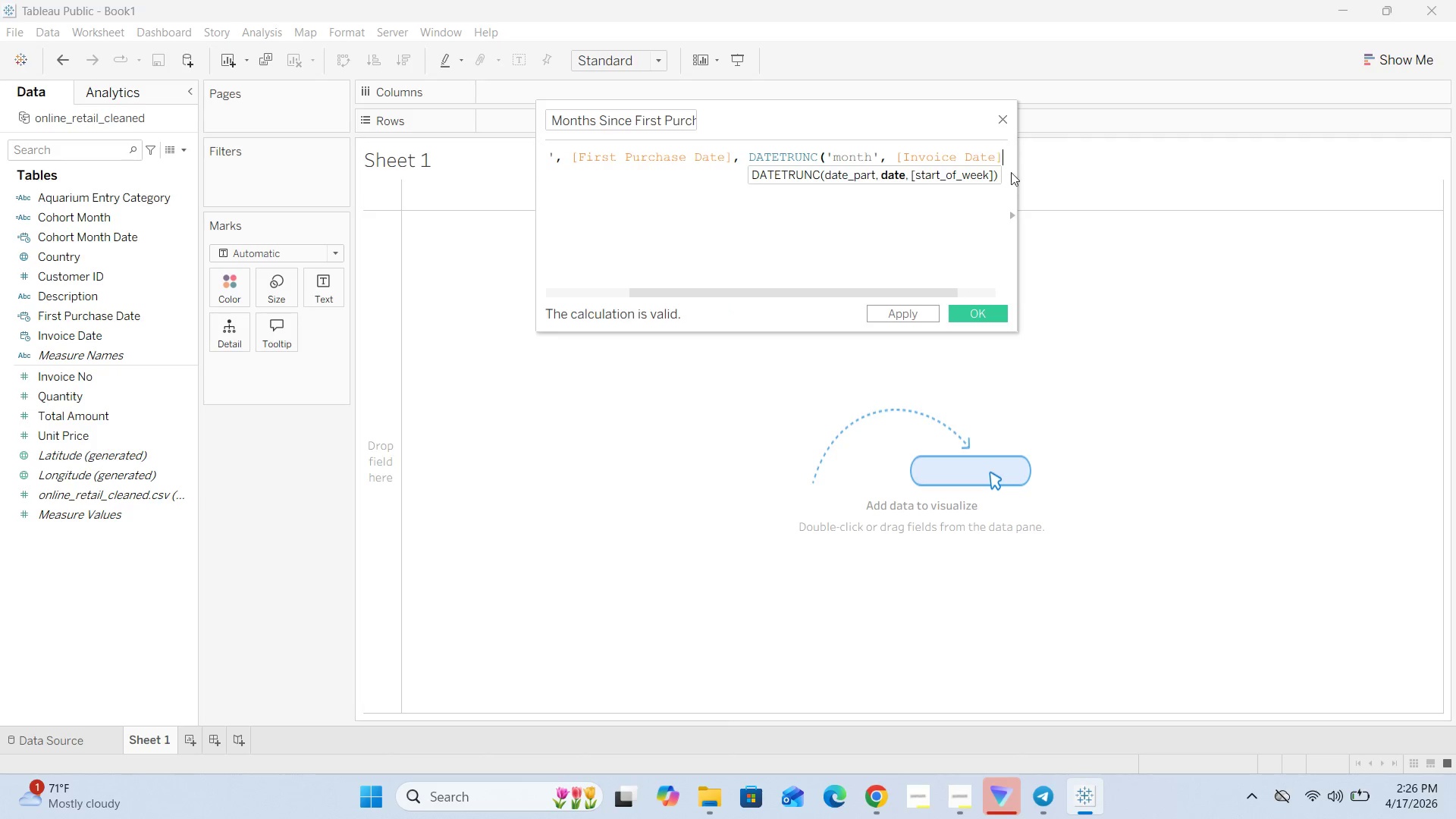 
left_click_drag(start_coordinate=[786, 295], to_coordinate=[617, 294])